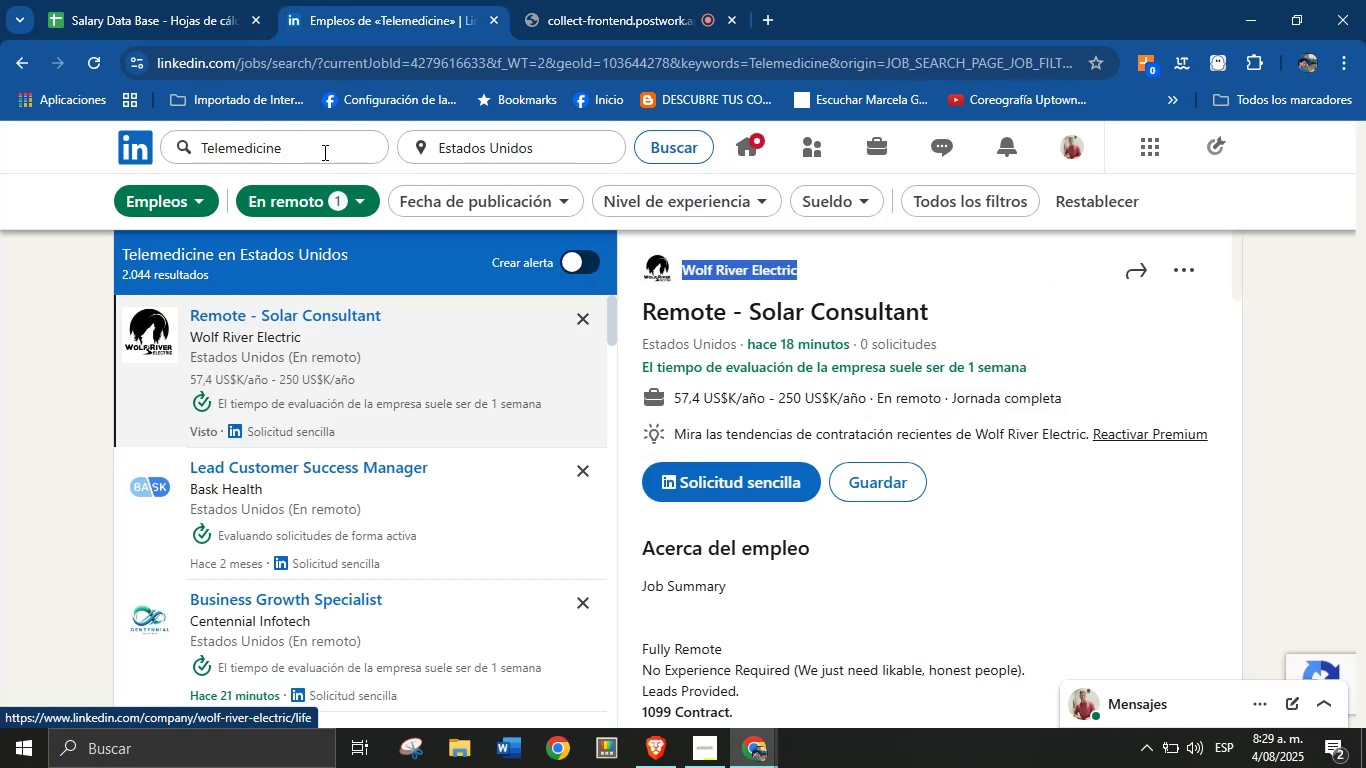 
left_click([219, 0])
 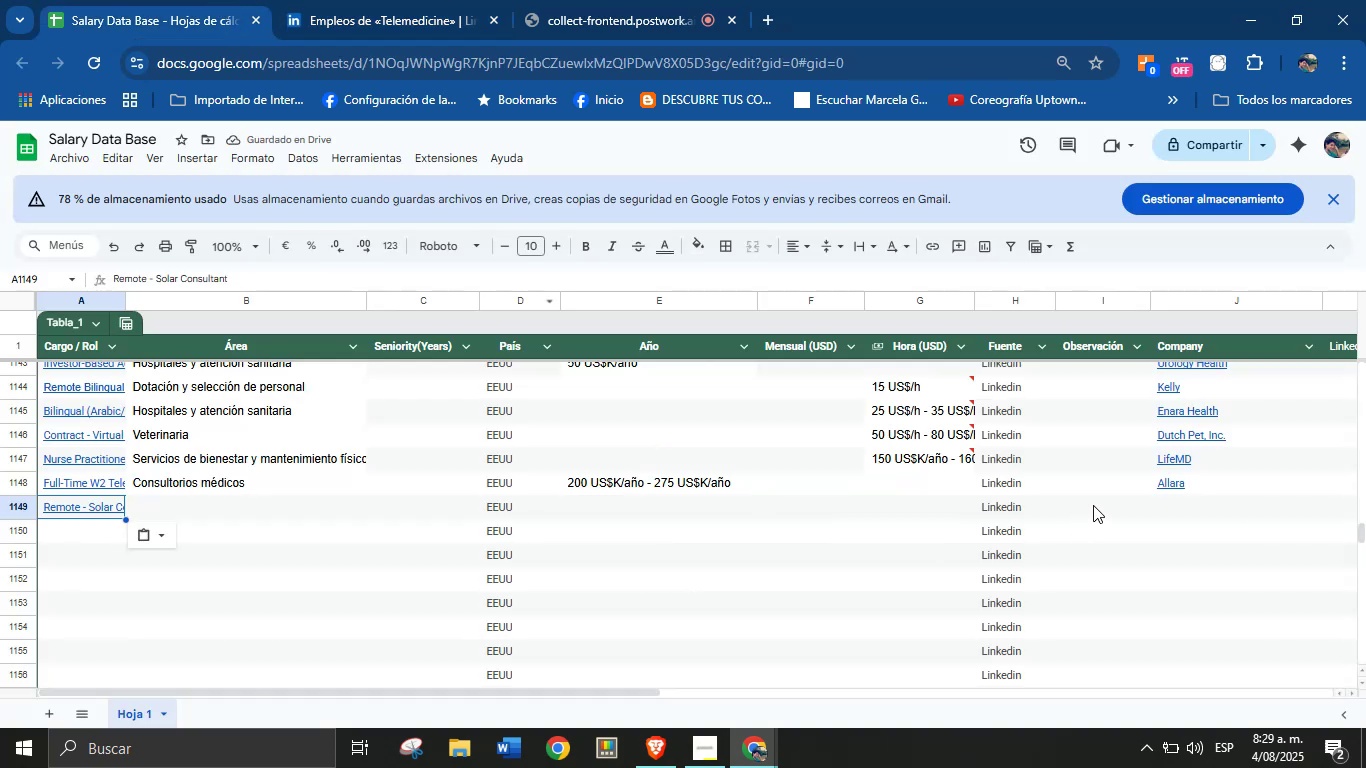 
left_click([1202, 512])
 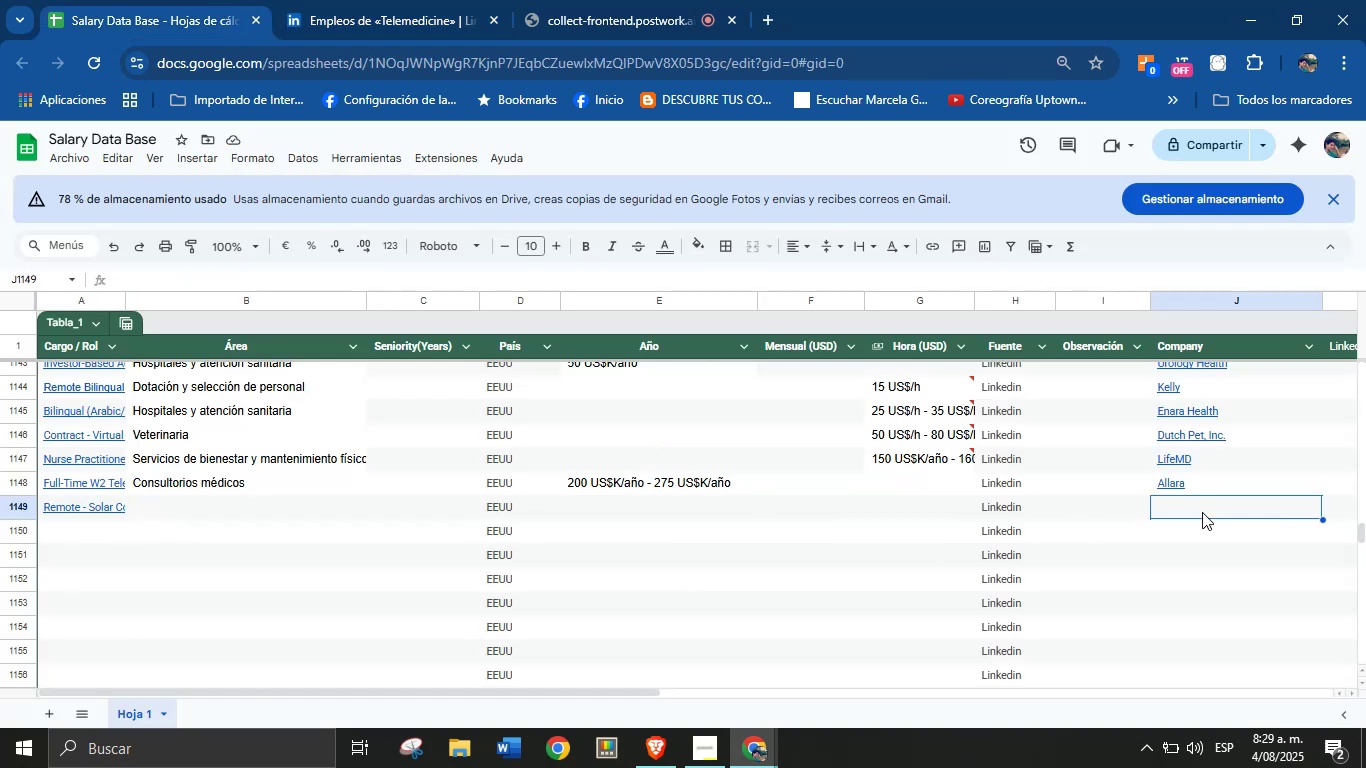 
hold_key(key=ControlLeft, duration=0.51)
 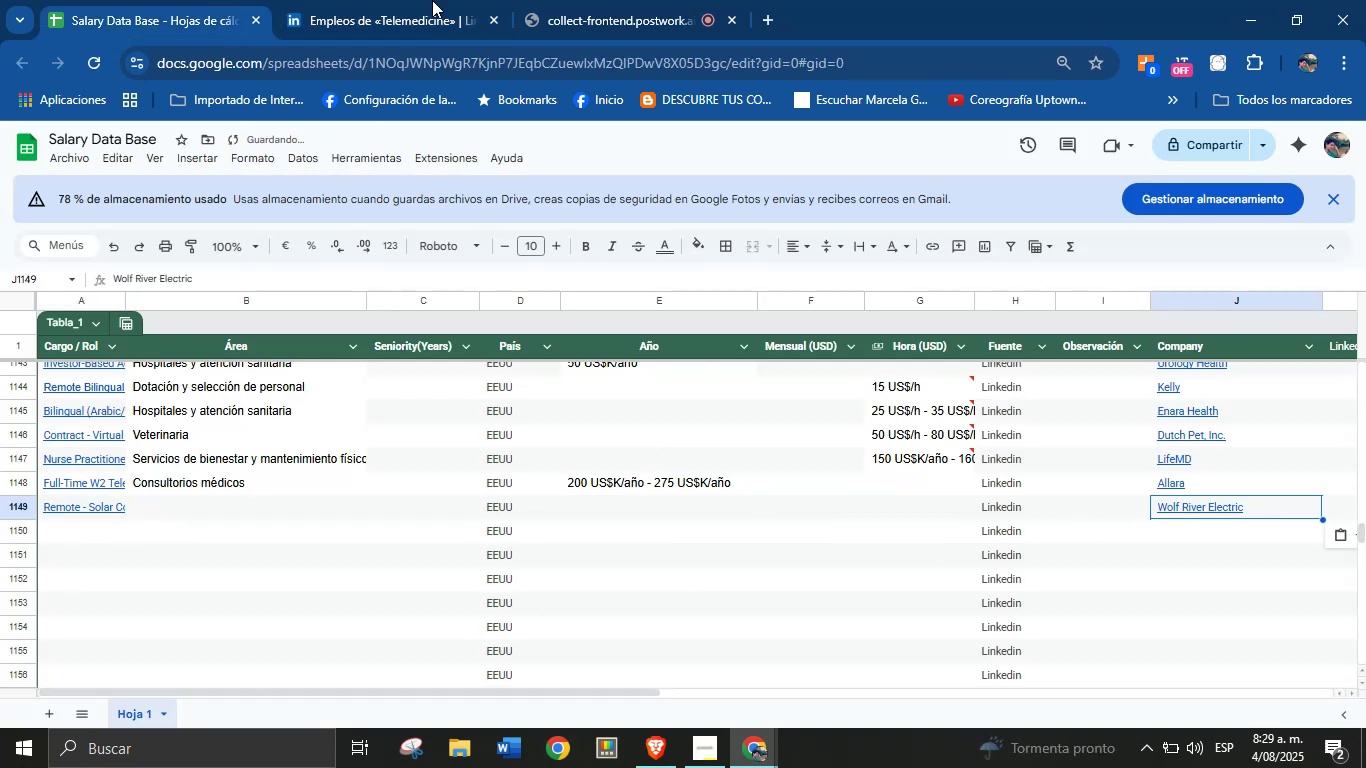 
left_click([437, 0])
 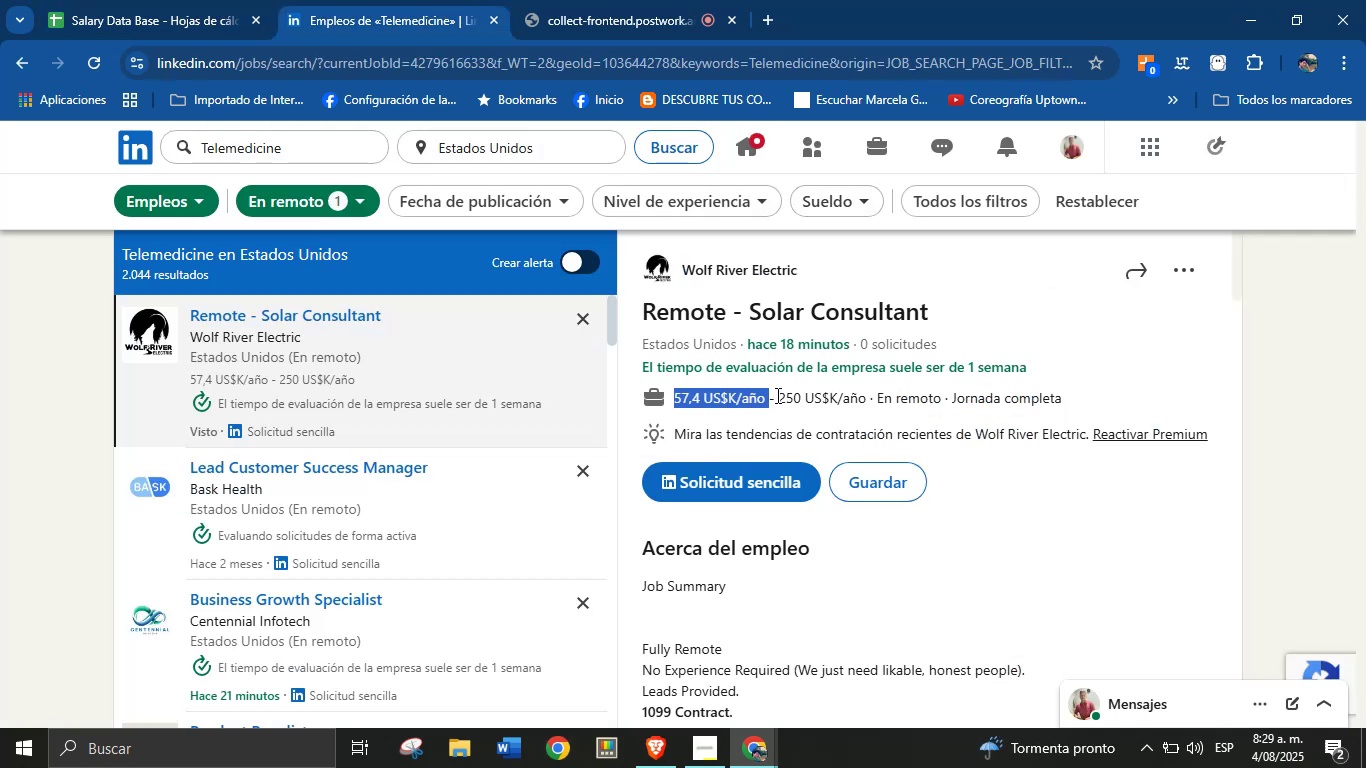 
key(Control+C)
 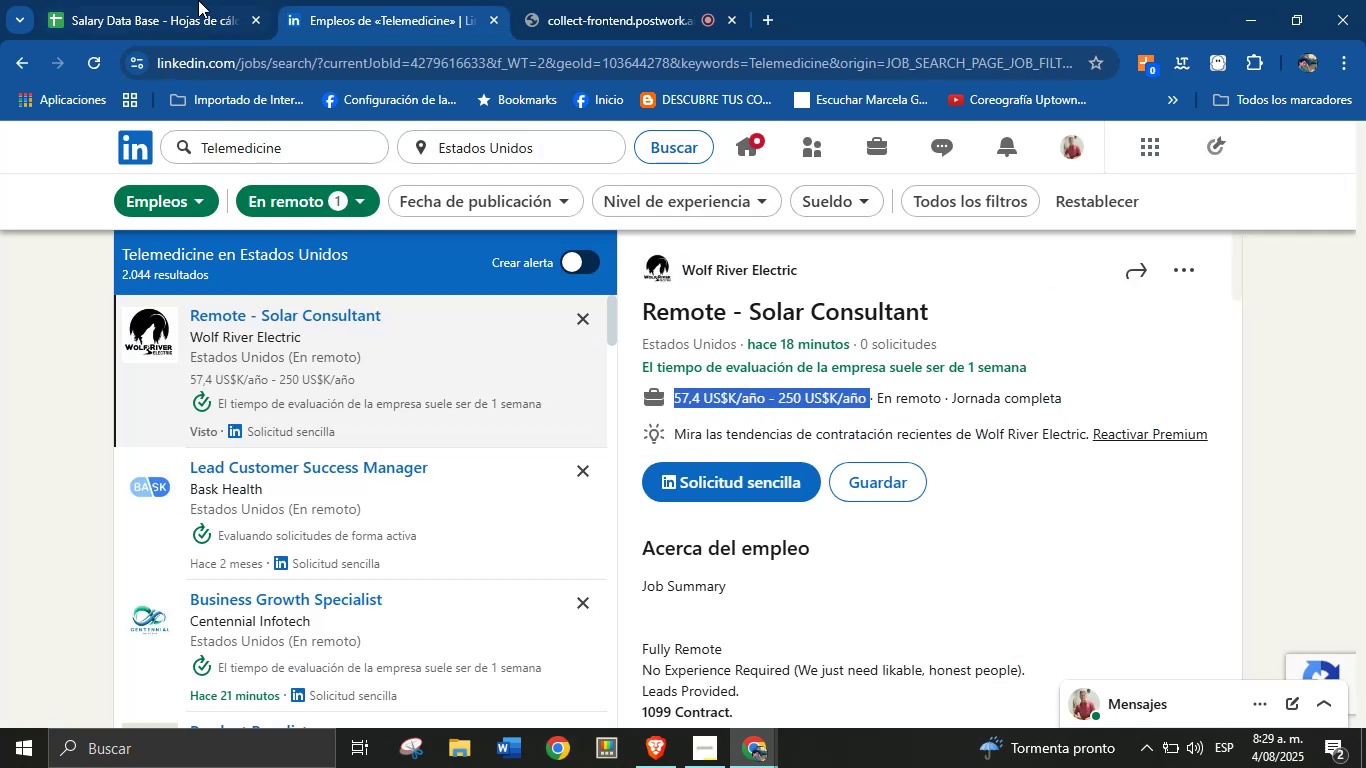 
left_click([194, 0])
 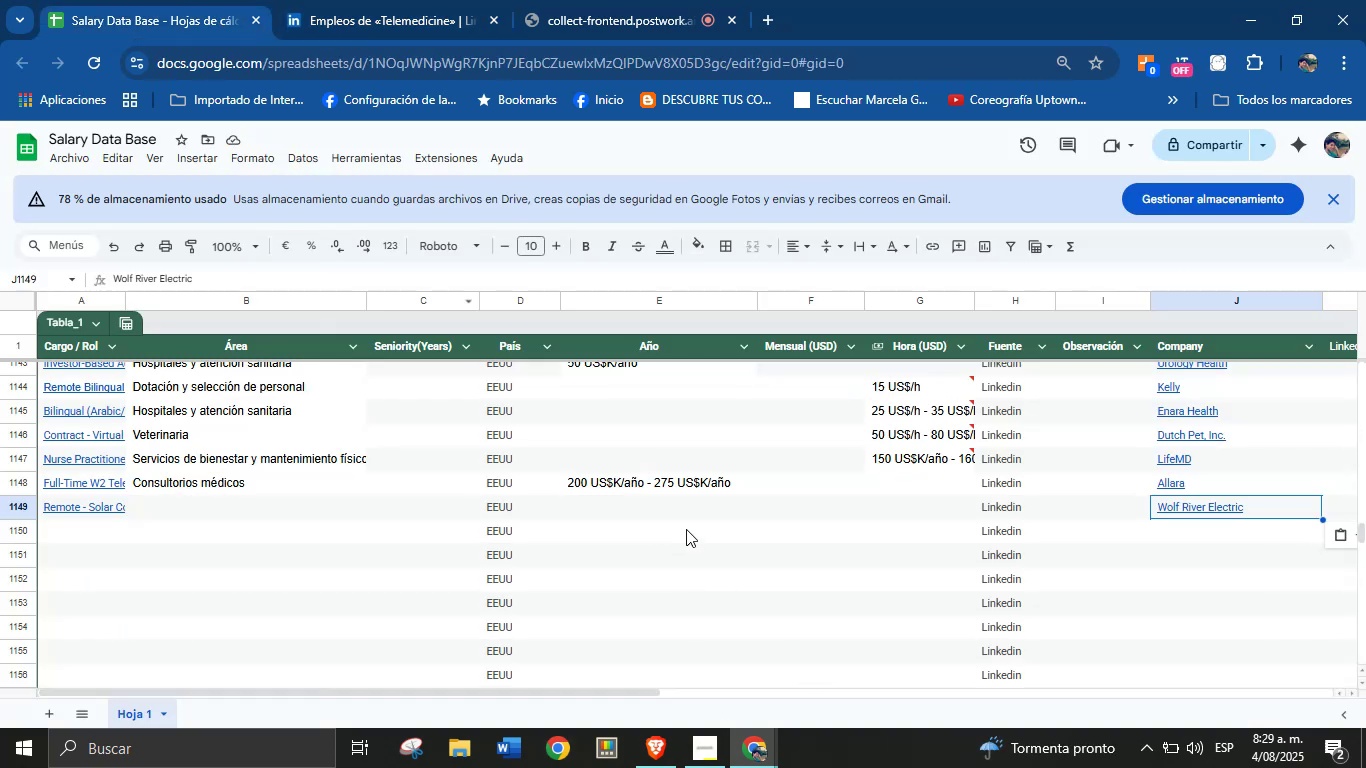 
left_click([657, 510])
 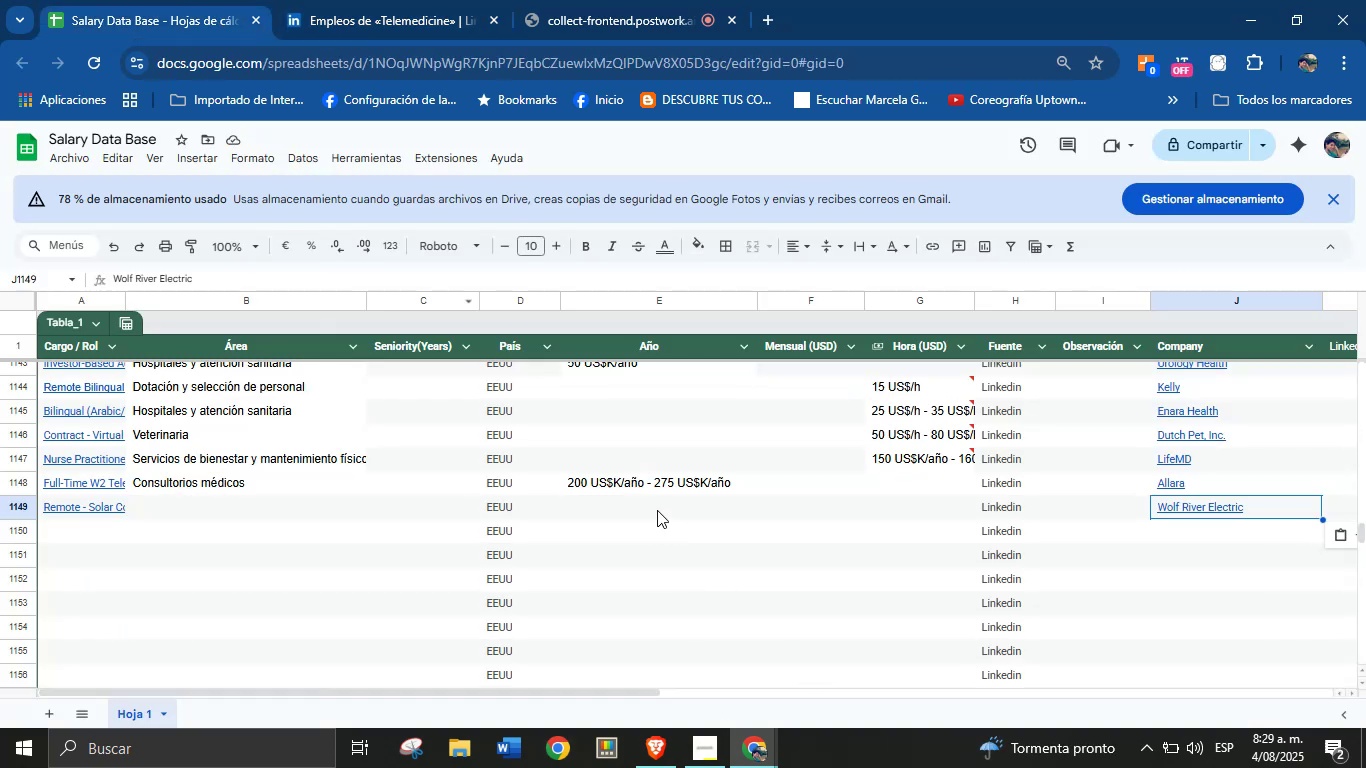 
key(Control+V)
 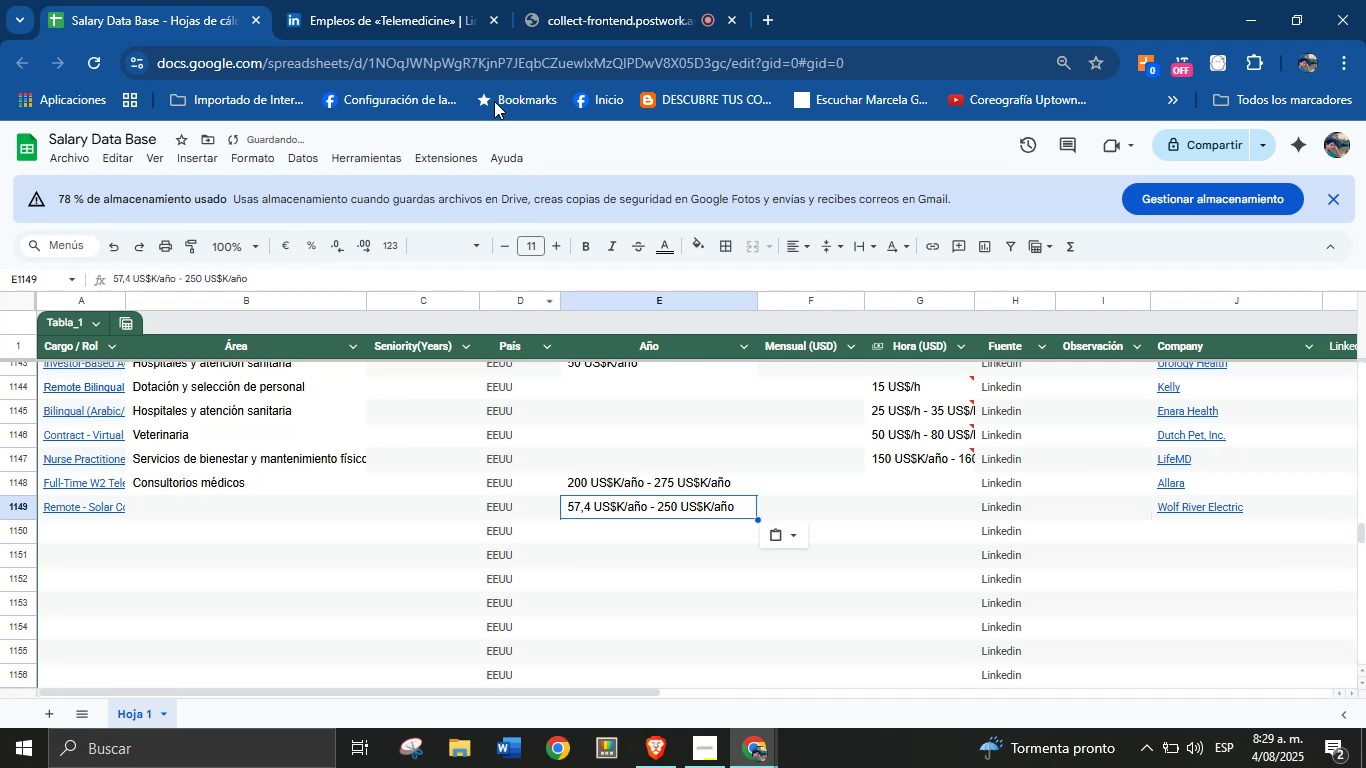 
left_click([397, 0])
 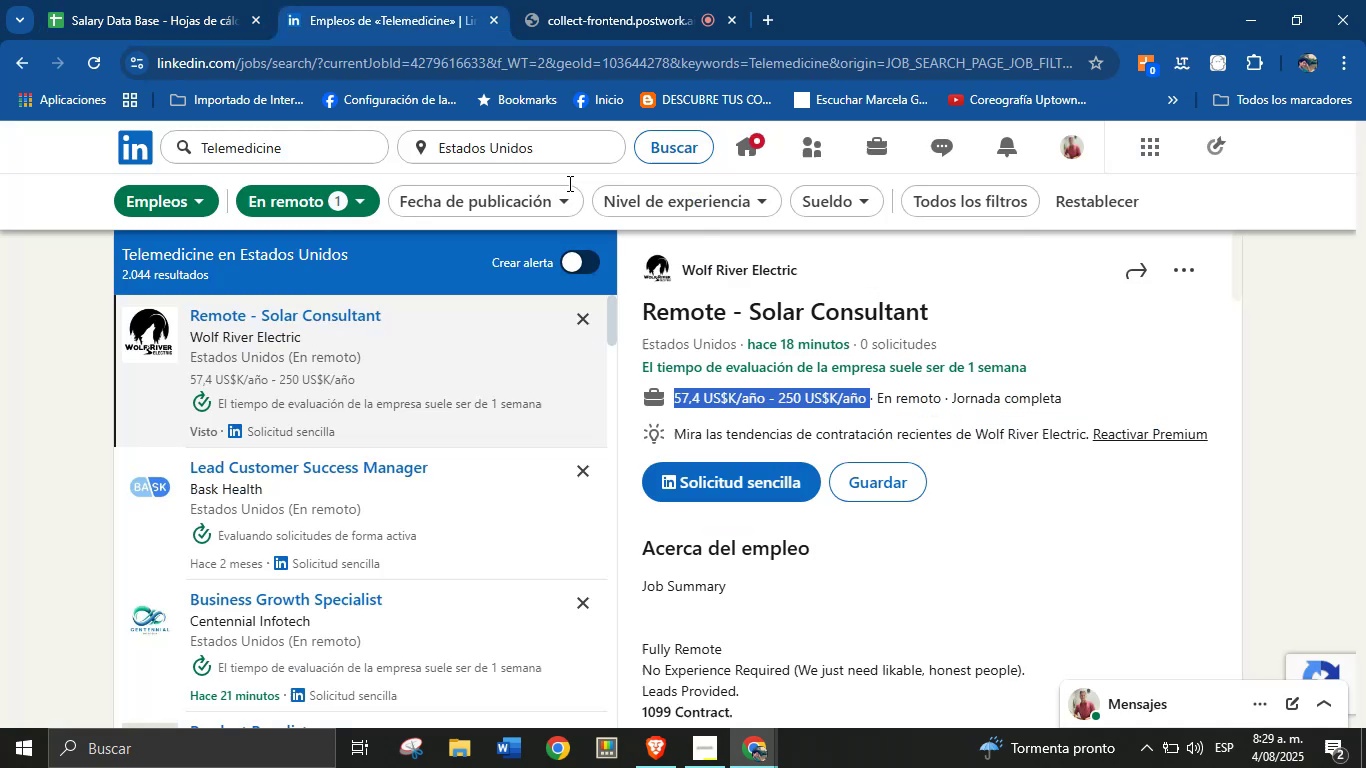 
scroll: coordinate [745, 554], scroll_direction: down, amount: 33.0
 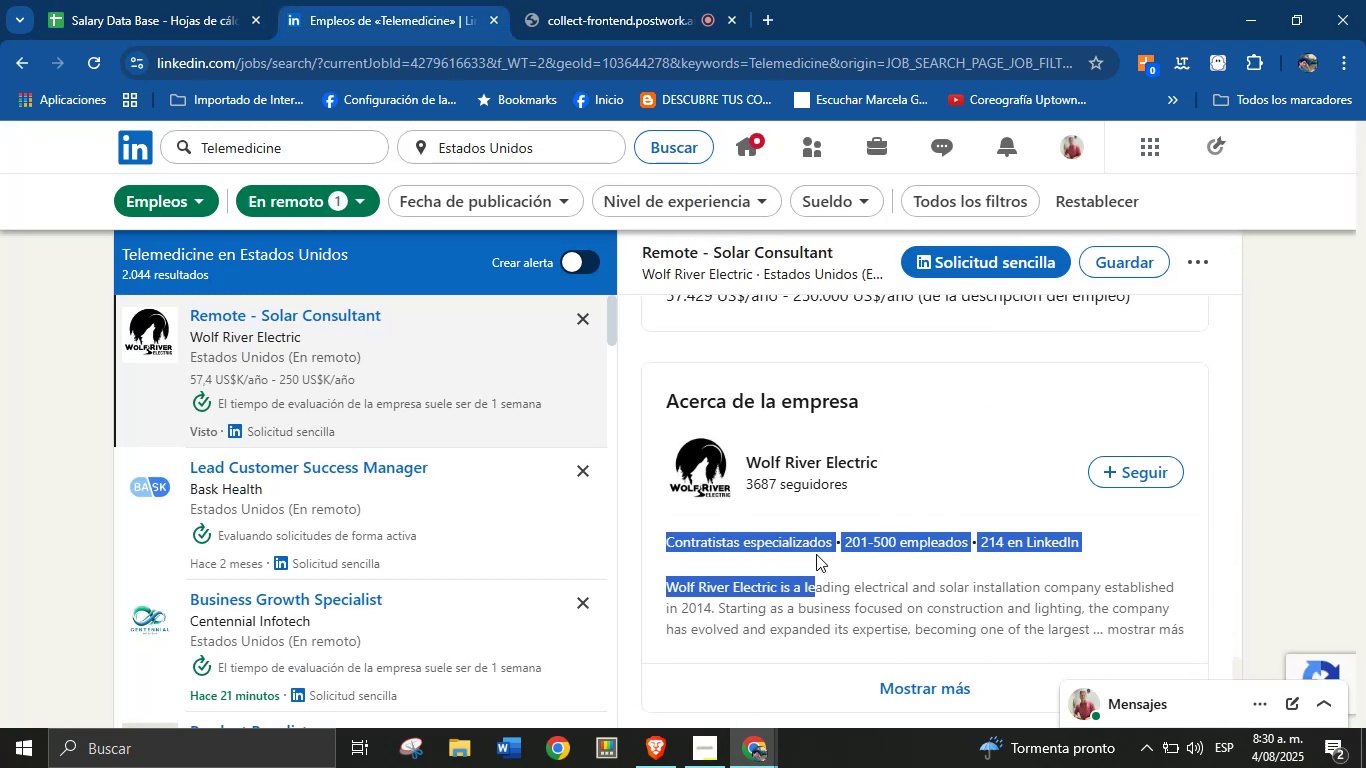 
key(Control+C)
 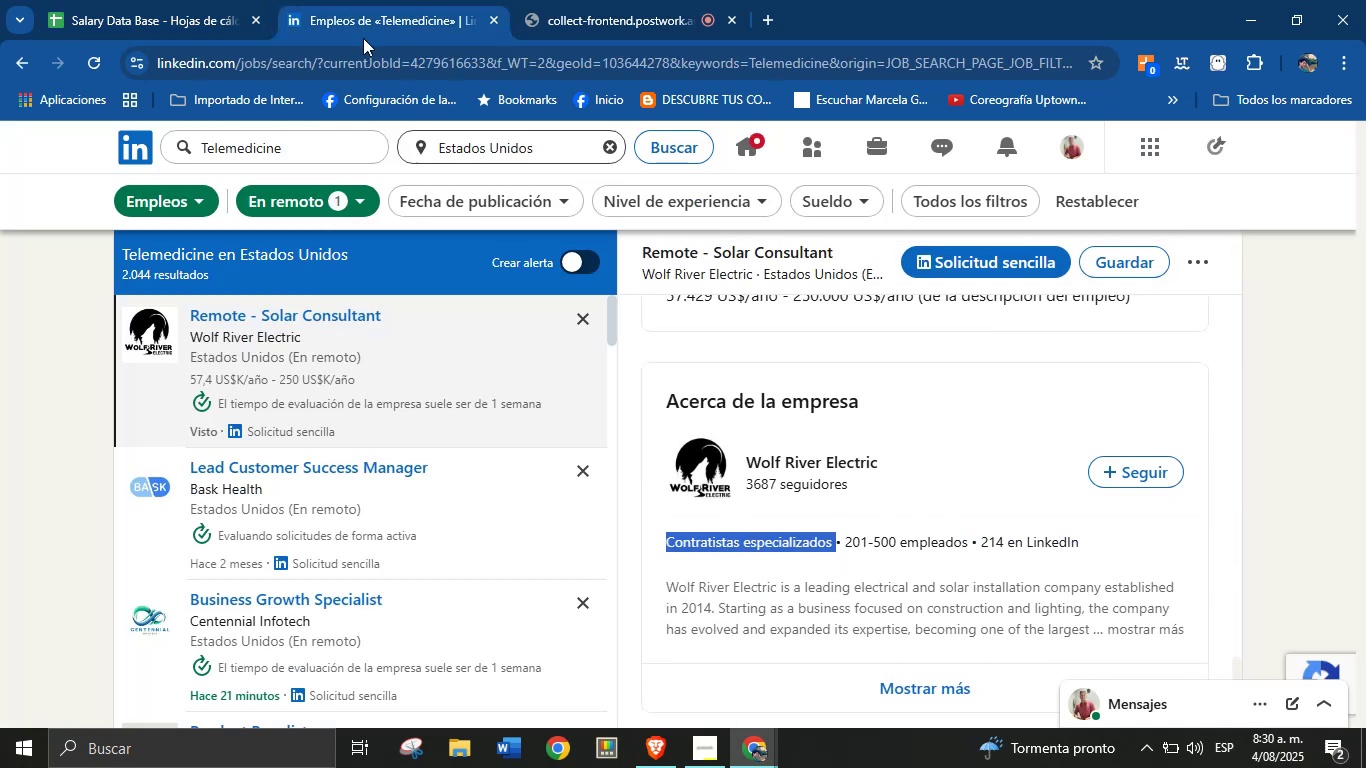 
left_click([288, 0])
 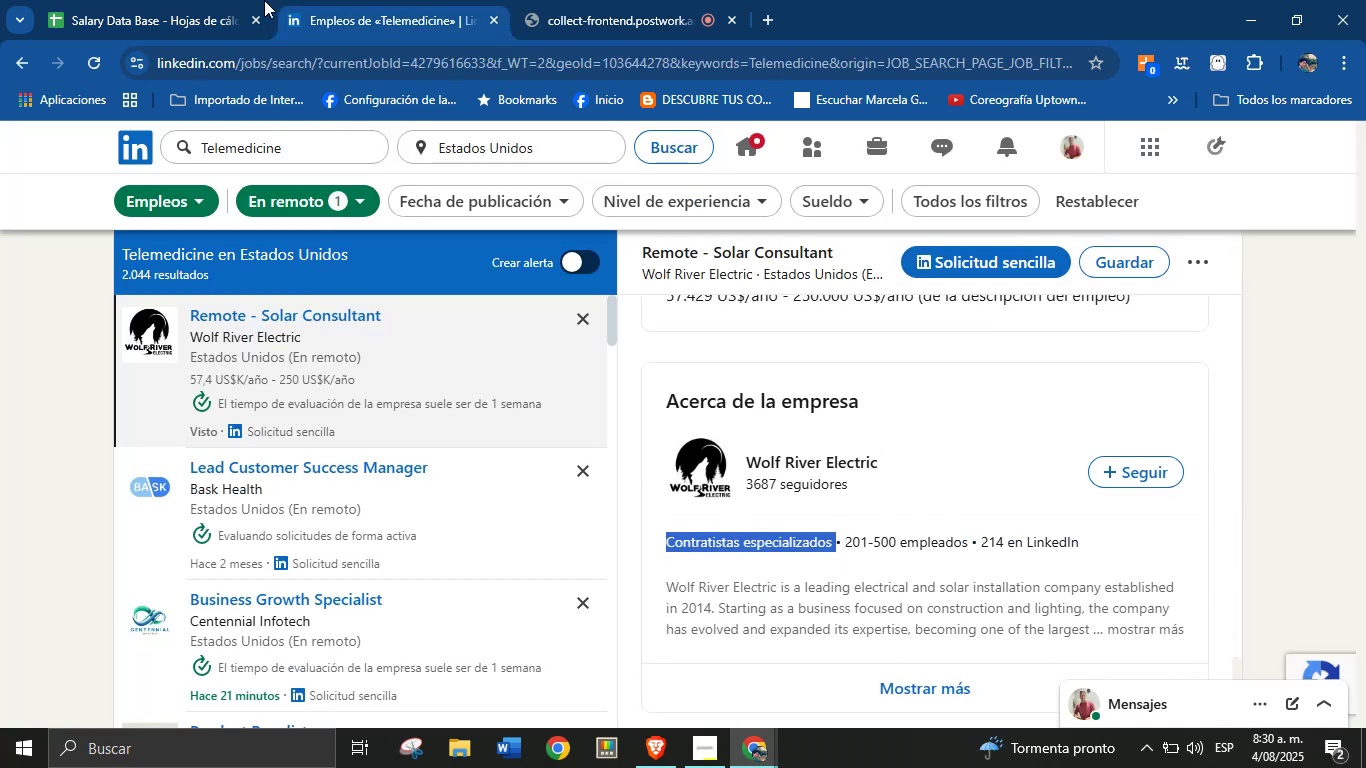 
double_click([237, 0])
 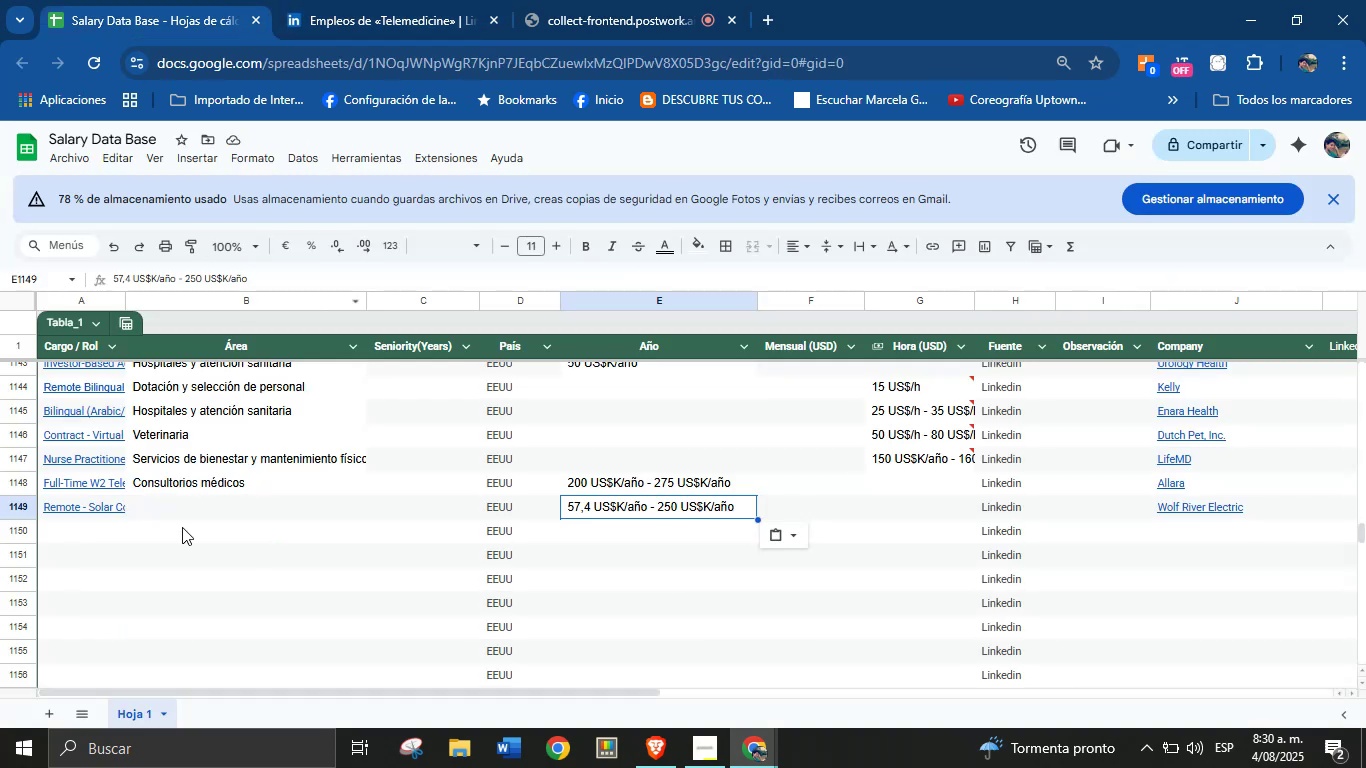 
left_click([182, 526])
 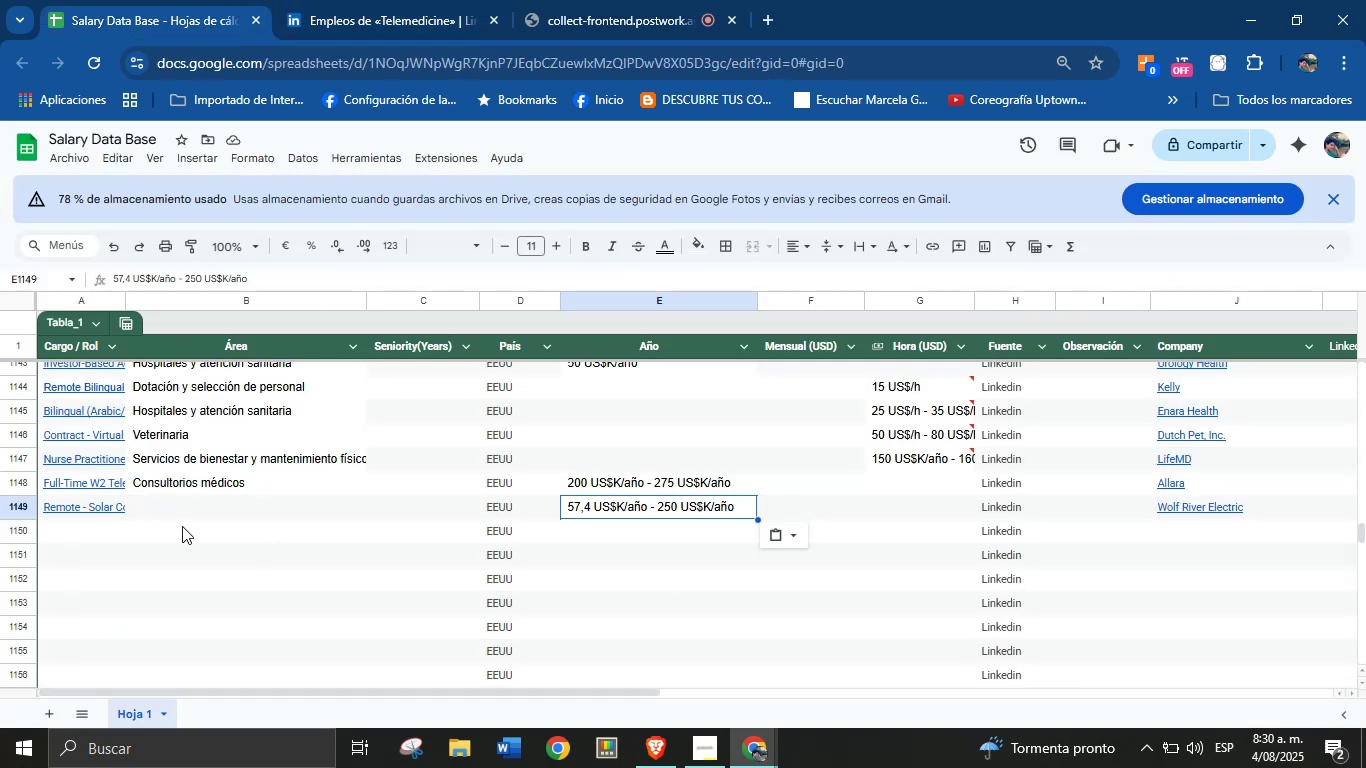 
hold_key(key=ControlLeft, duration=0.41)
 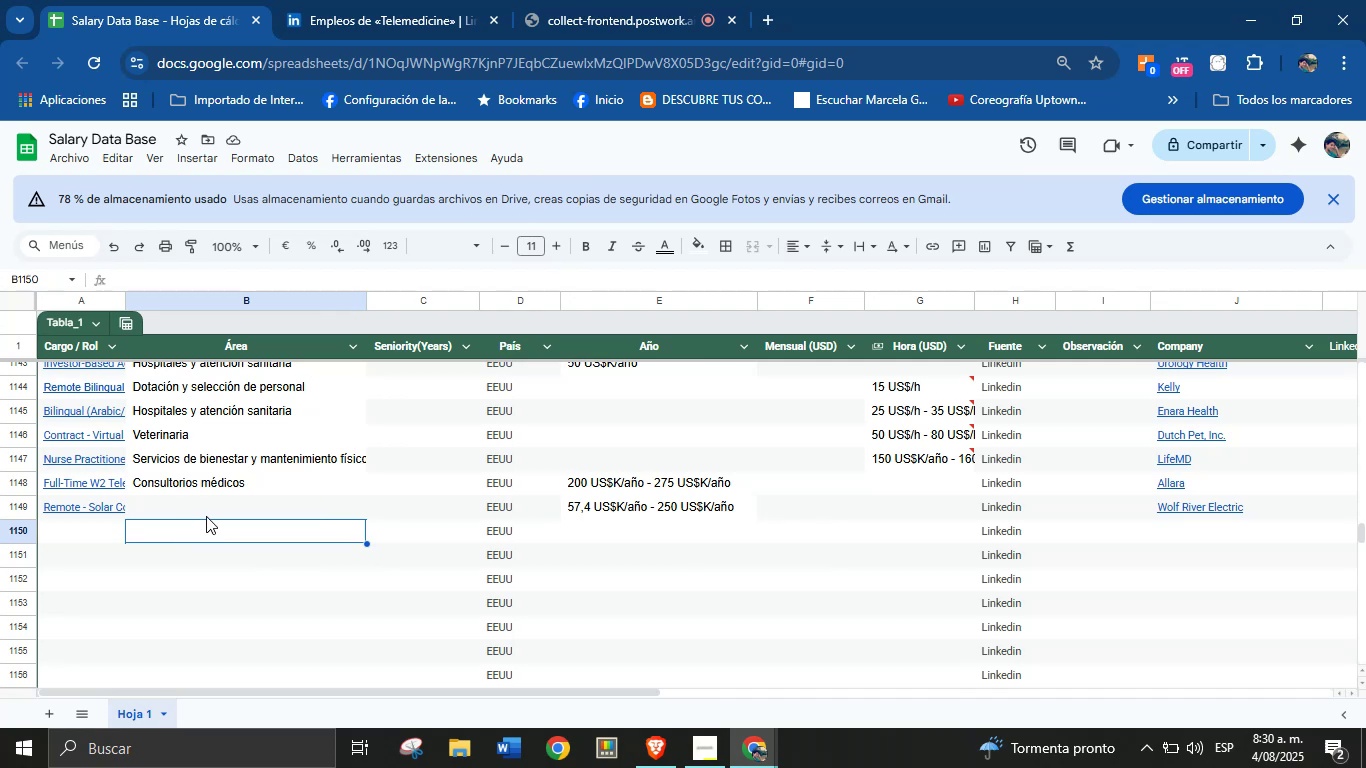 
left_click([206, 516])
 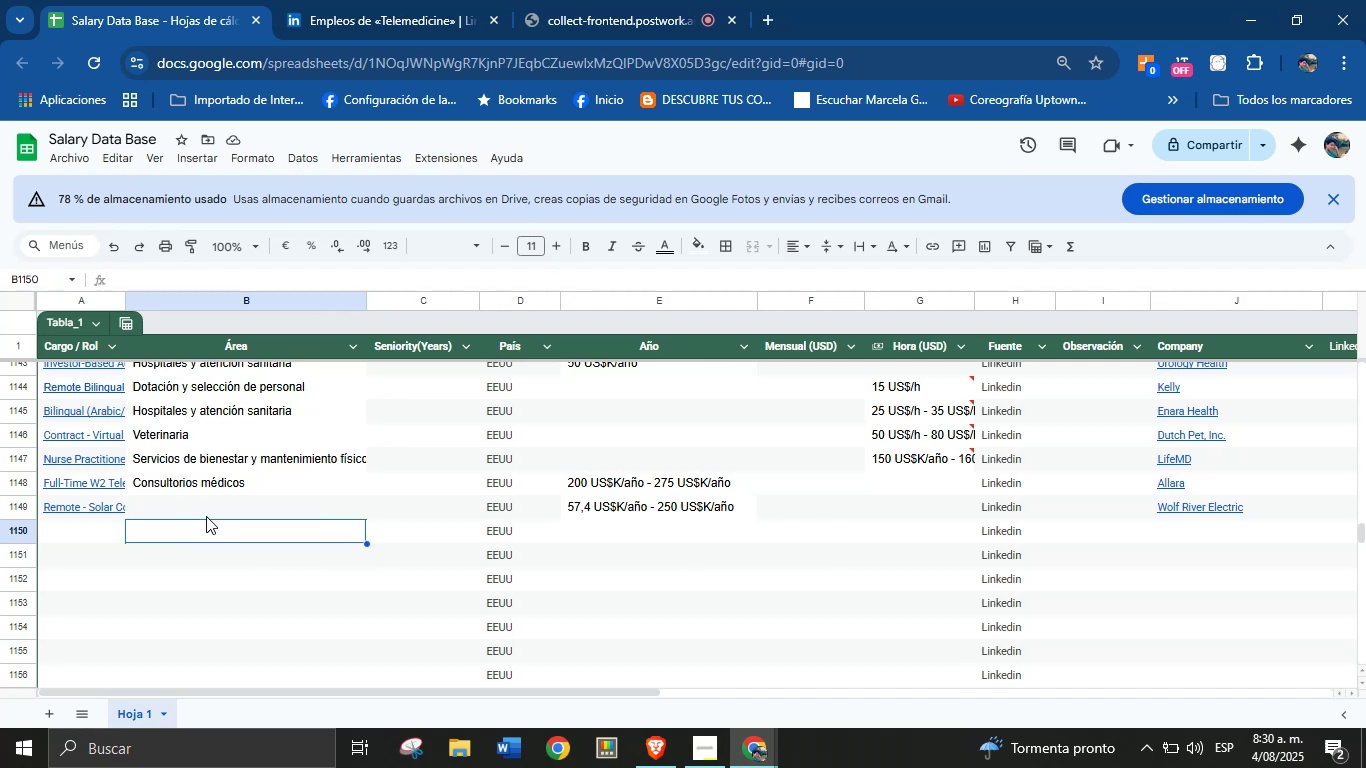 
key(Control+V)
 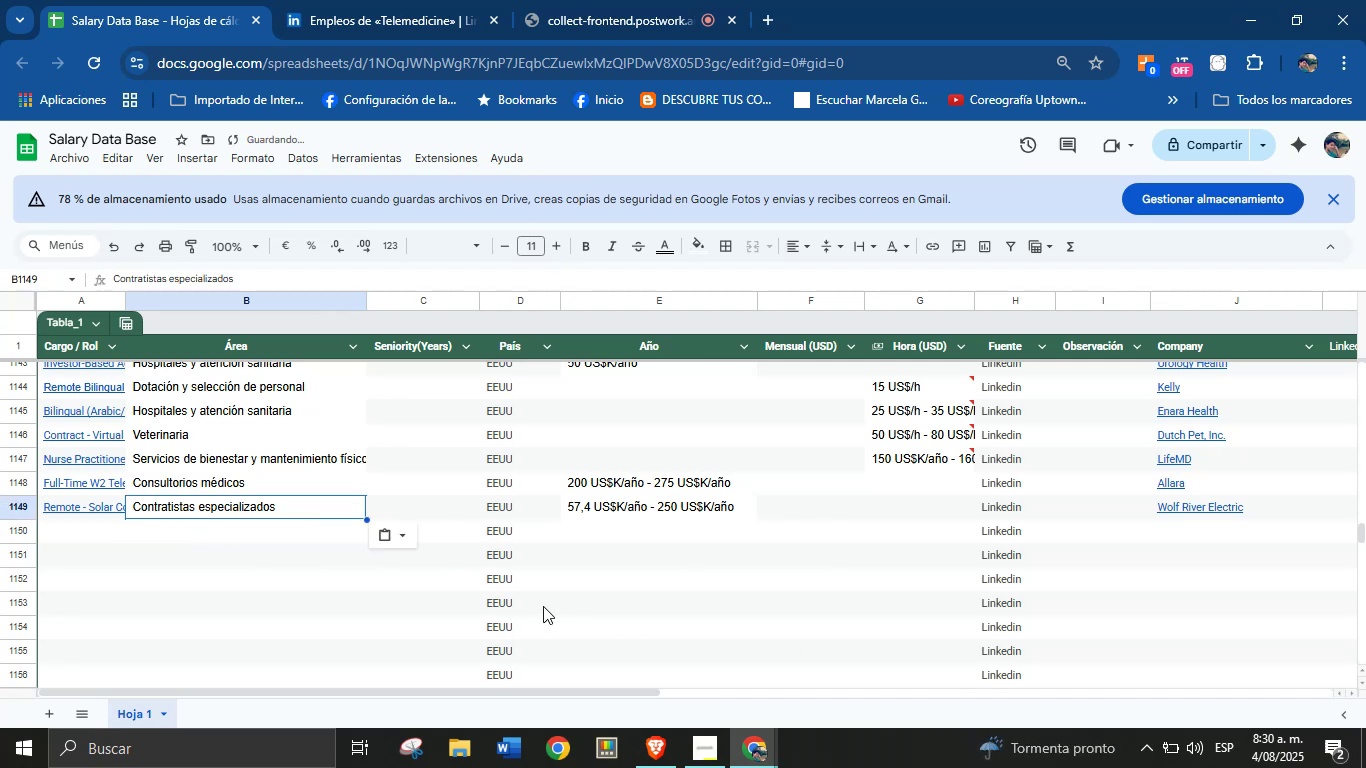 
left_click([124, 533])
 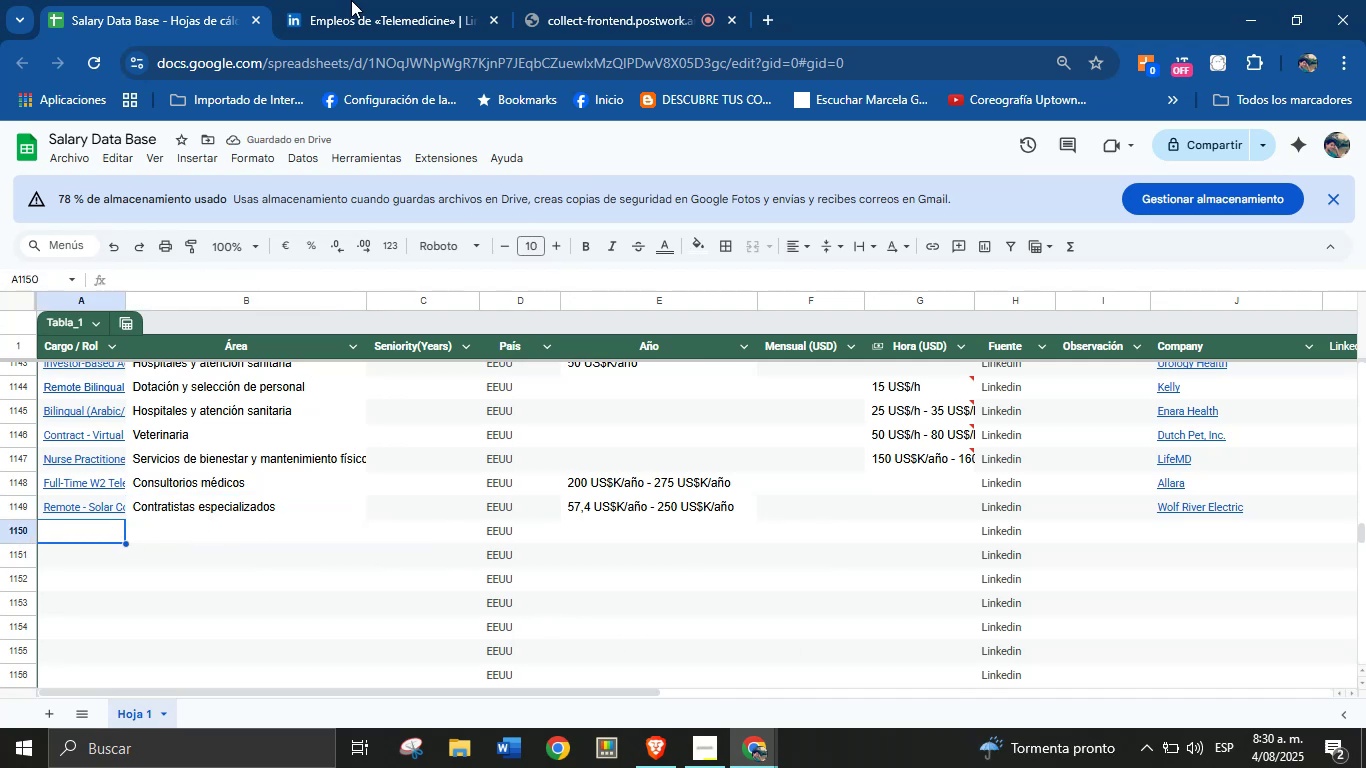 
left_click([394, 0])
 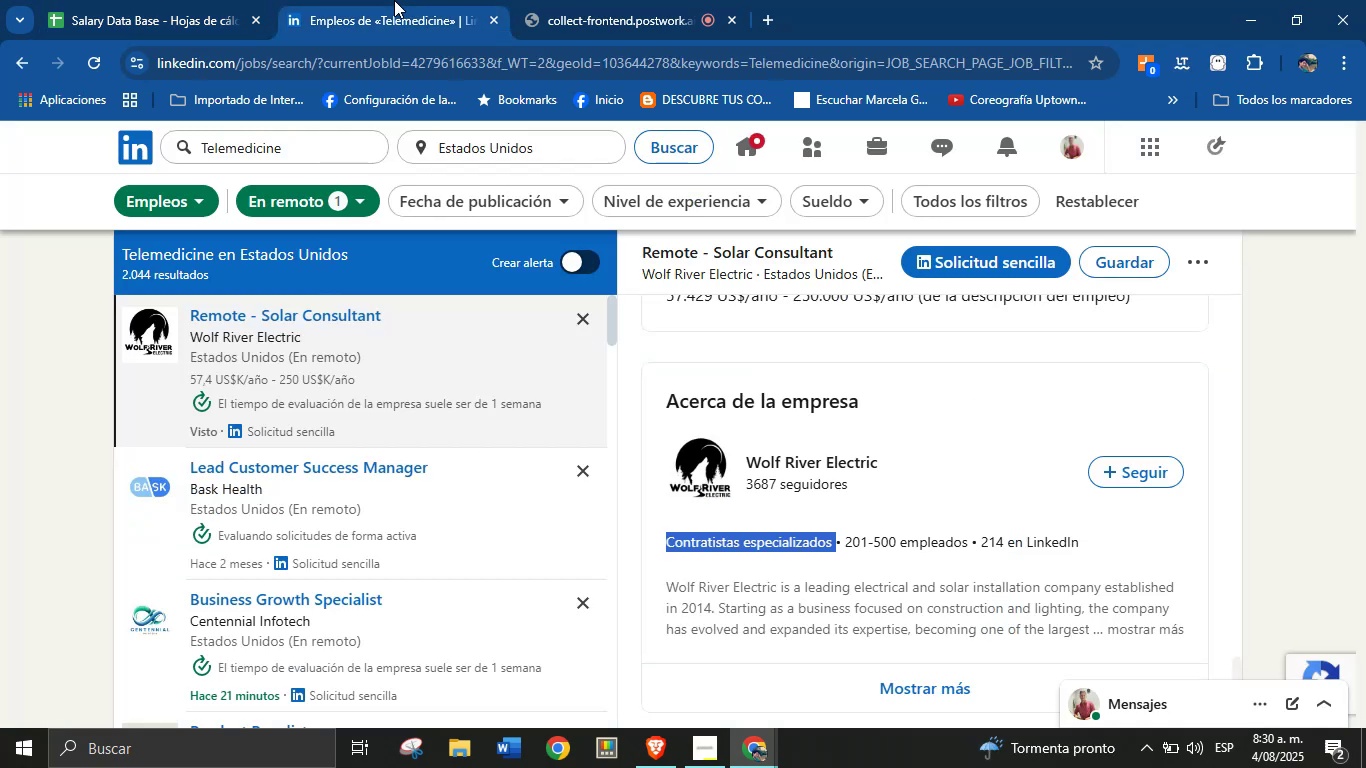 
scroll: coordinate [453, 455], scroll_direction: down, amount: 7.0
 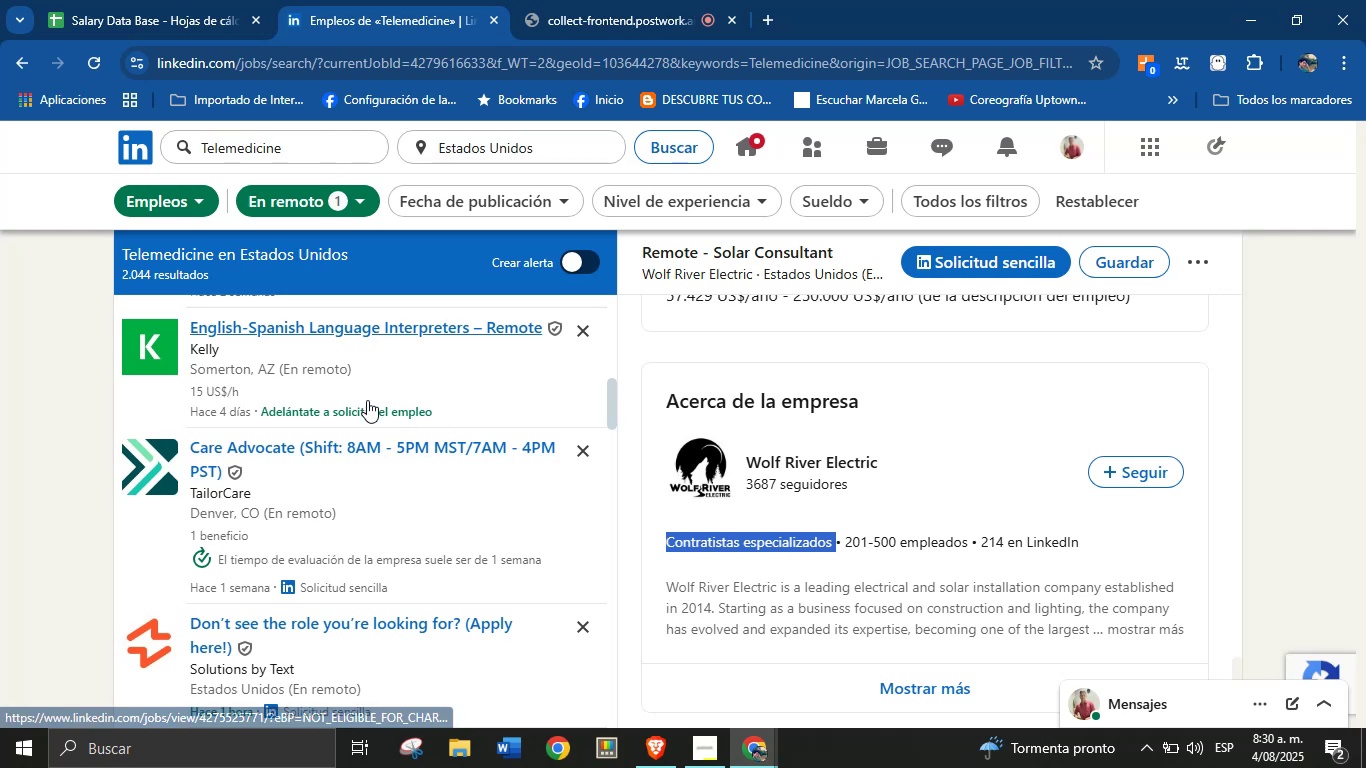 
scroll: coordinate [370, 487], scroll_direction: none, amount: 0.0
 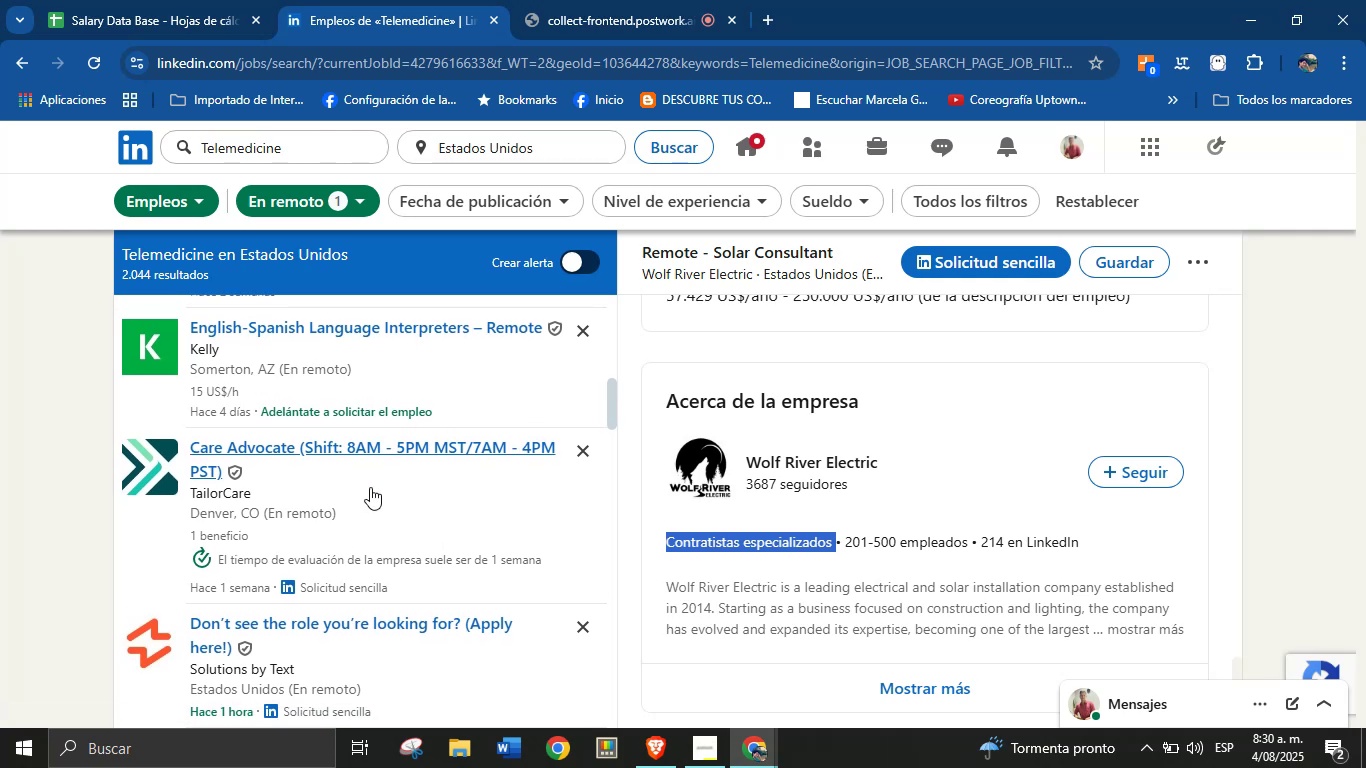 
scroll: coordinate [455, 451], scroll_direction: down, amount: 9.0
 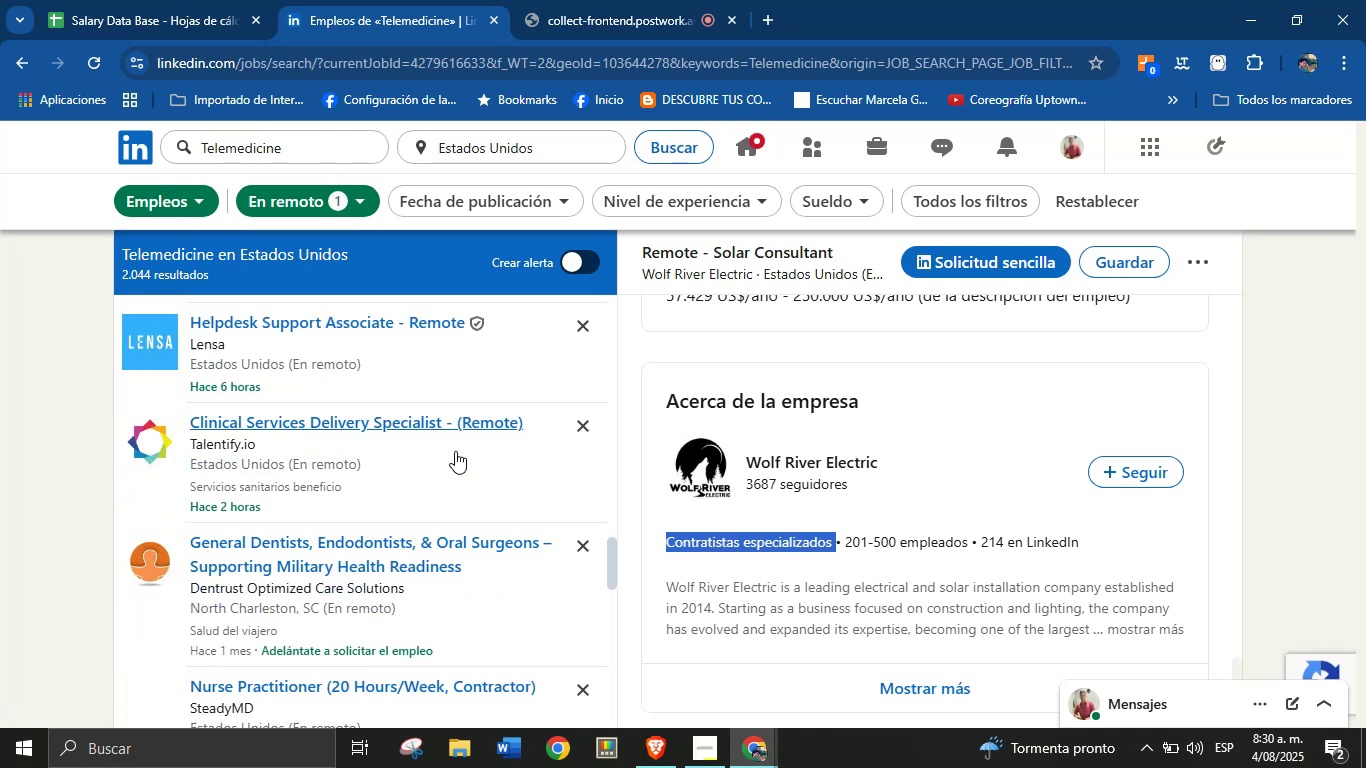 
scroll: coordinate [455, 451], scroll_direction: up, amount: 2.0
 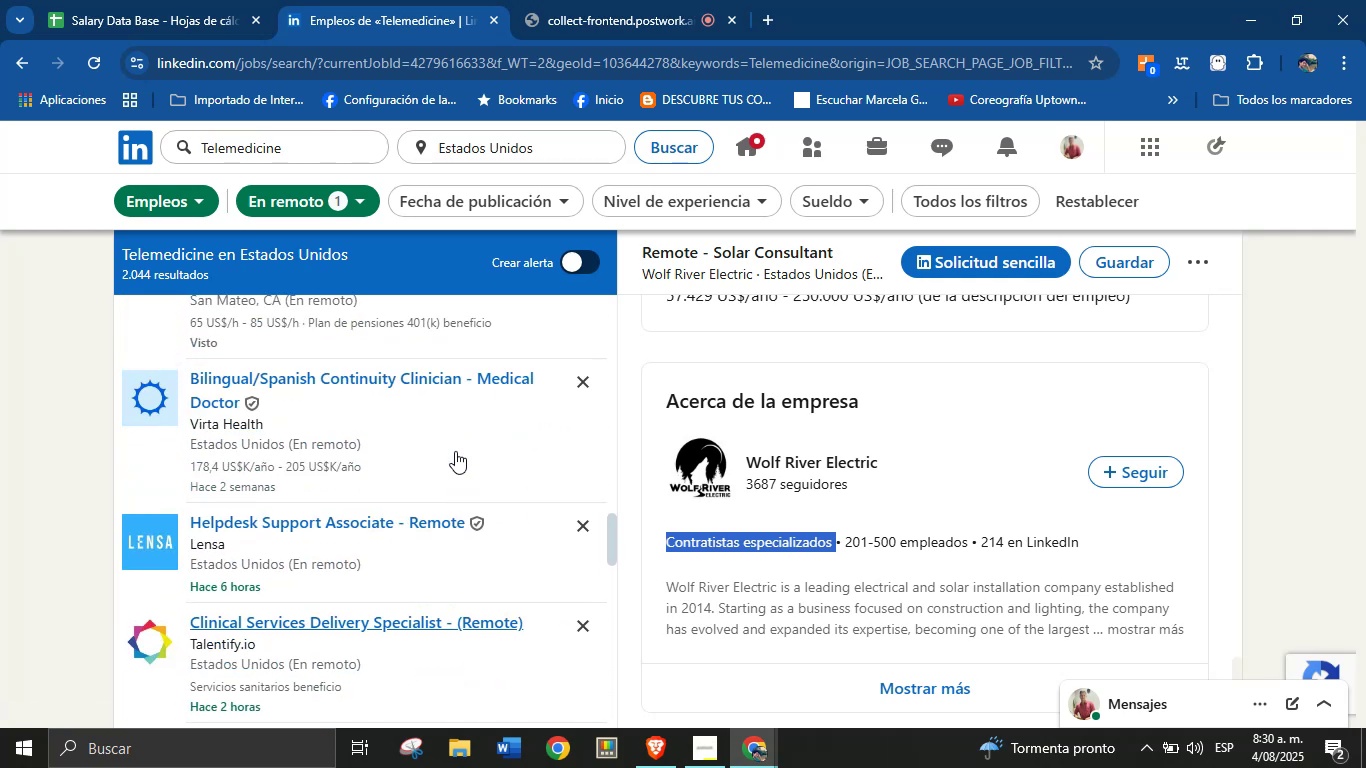 
scroll: coordinate [455, 451], scroll_direction: down, amount: 5.0
 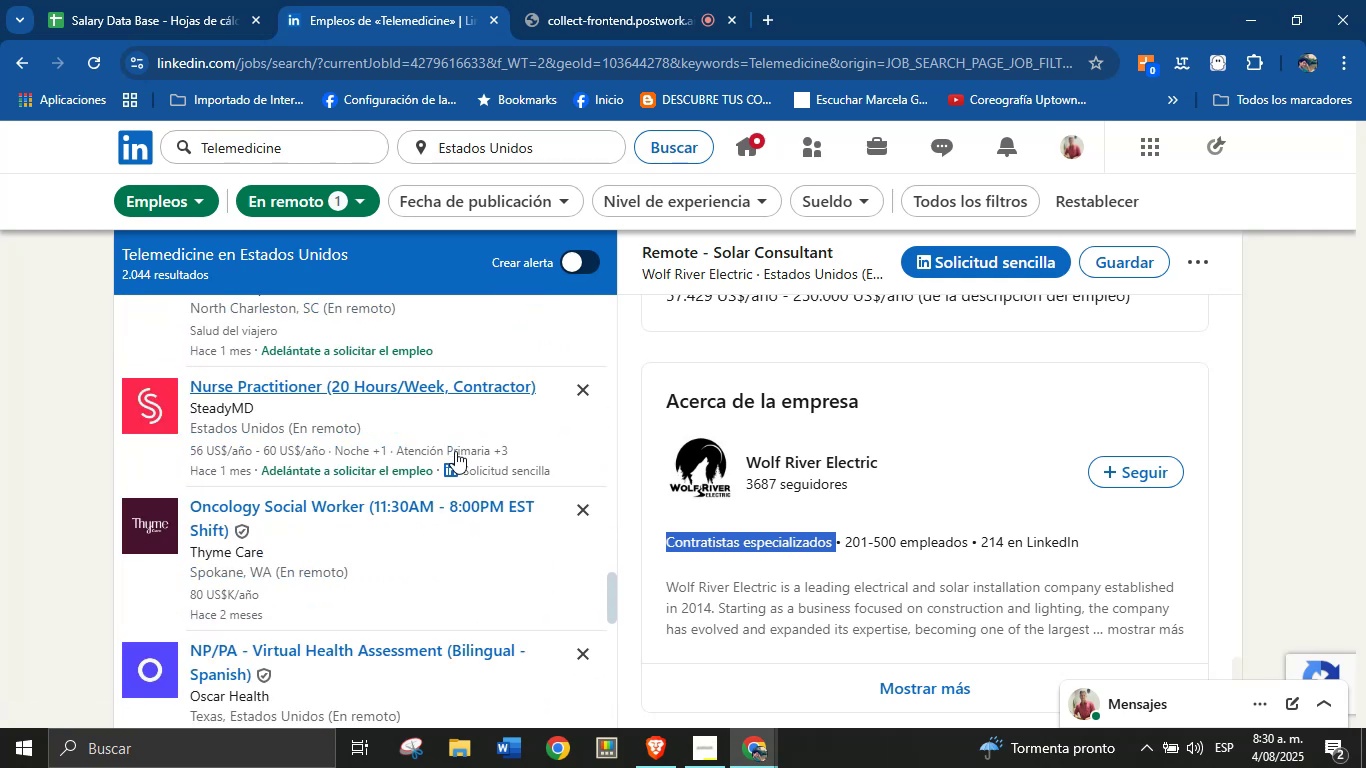 
scroll: coordinate [455, 451], scroll_direction: up, amount: 1.0
 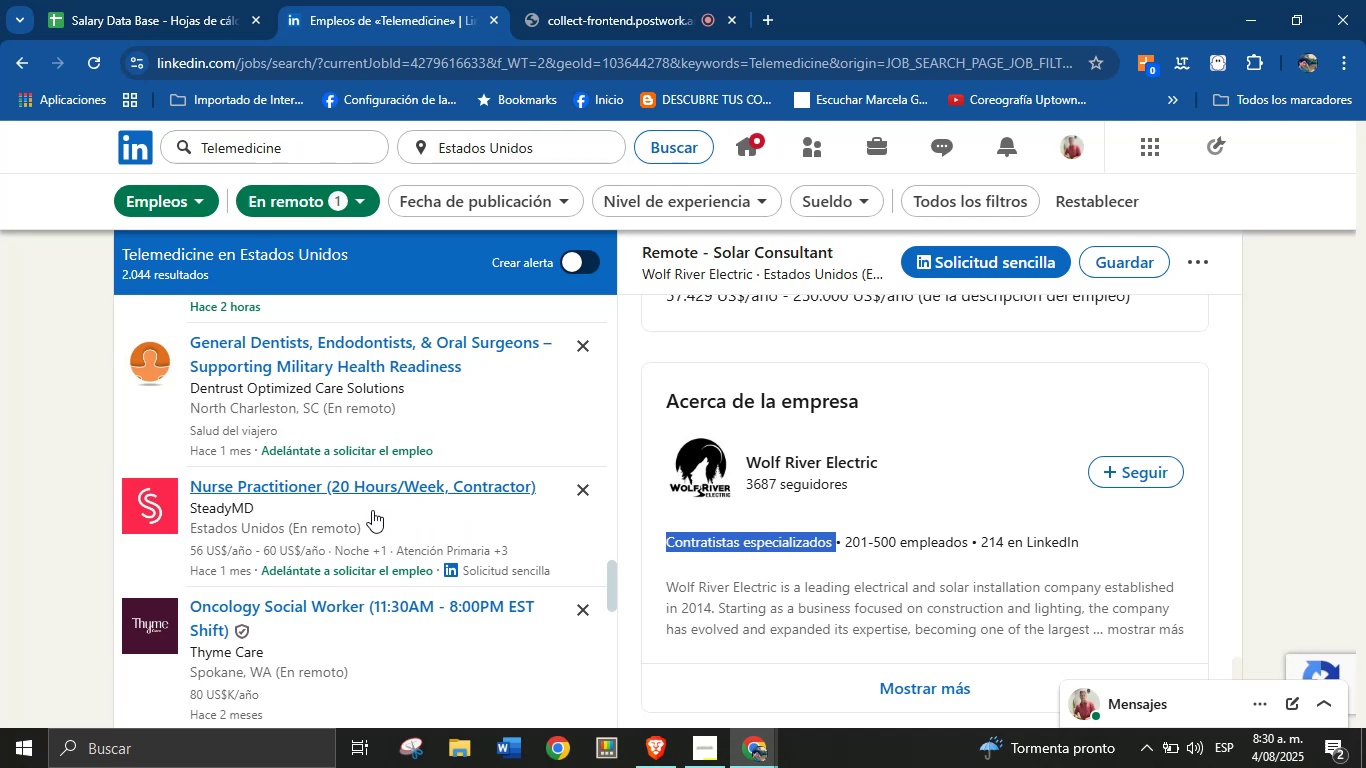 
left_click([342, 490])
 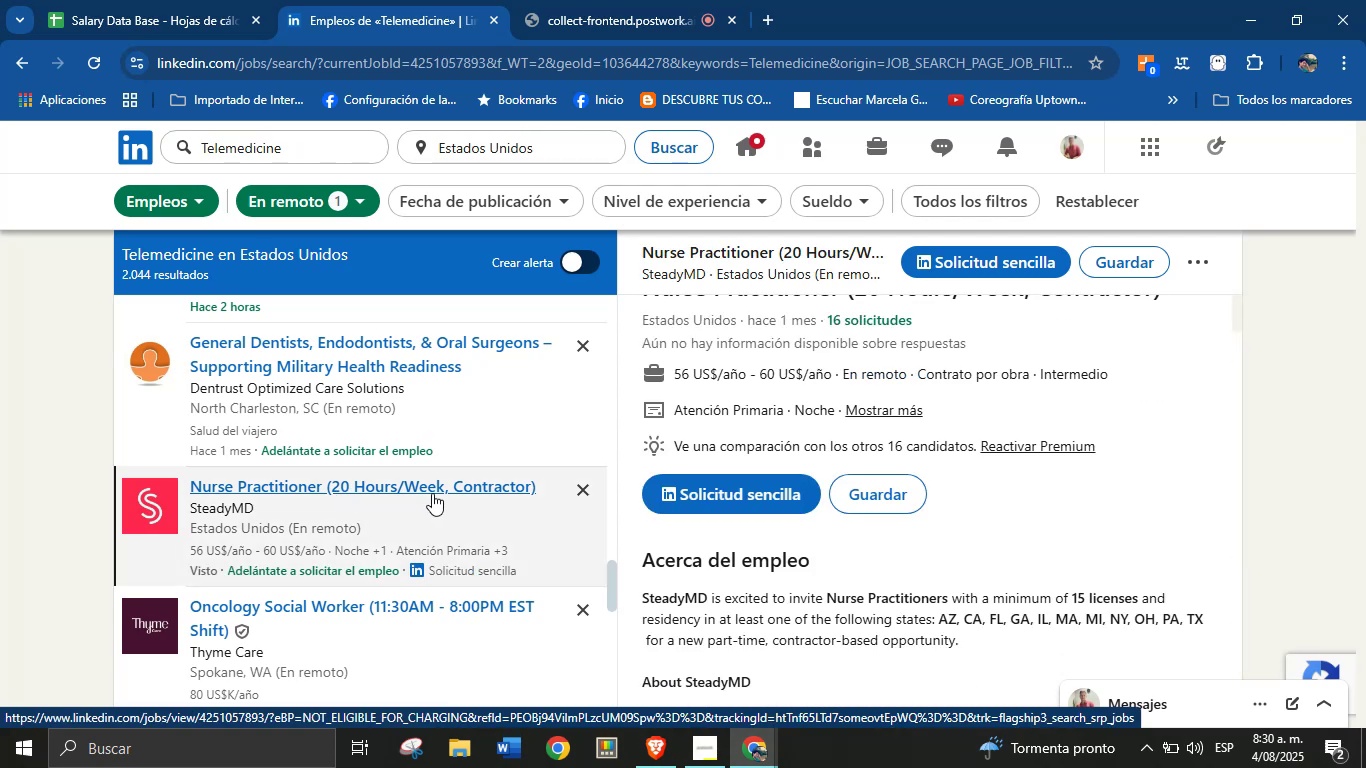 
scroll: coordinate [1271, 236], scroll_direction: none, amount: 0.0
 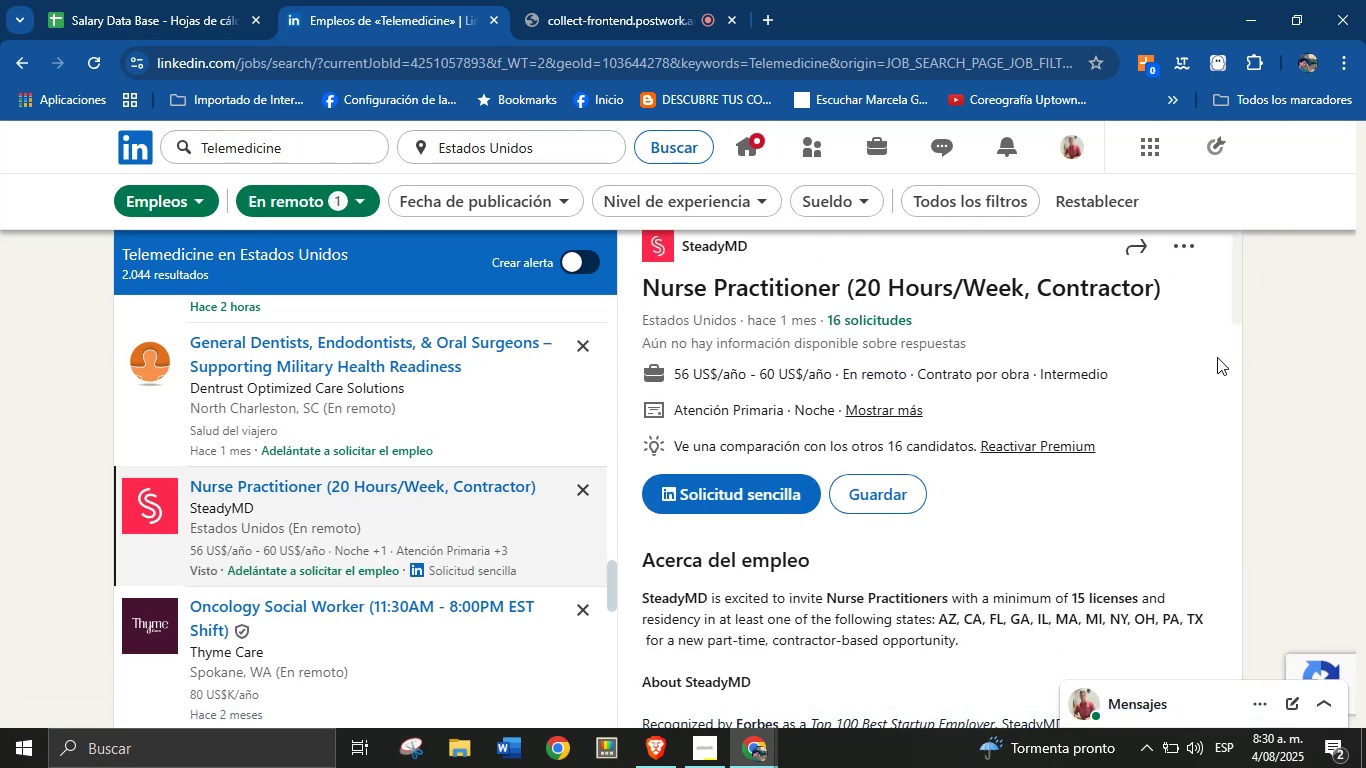 
mouse_move([1215, 307])
 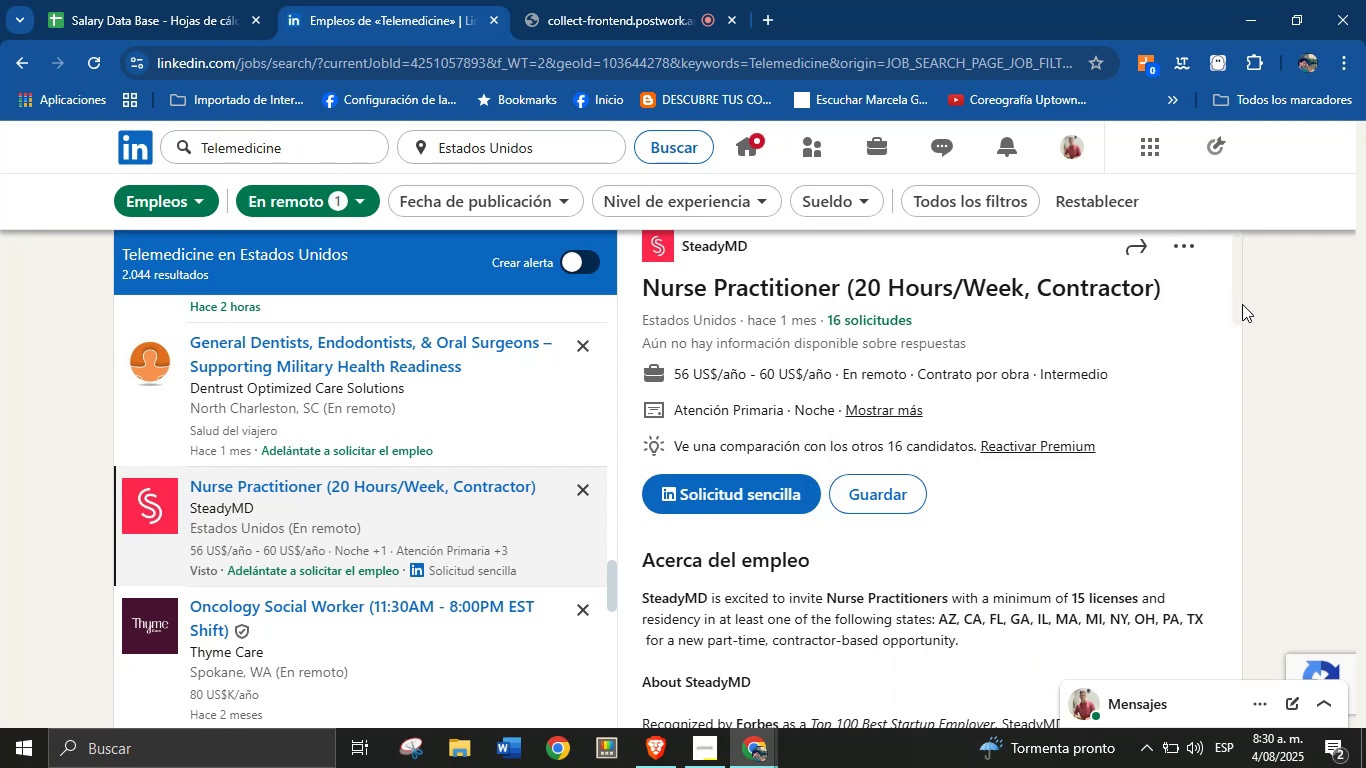 
scroll: coordinate [1082, 315], scroll_direction: up, amount: 1.0
 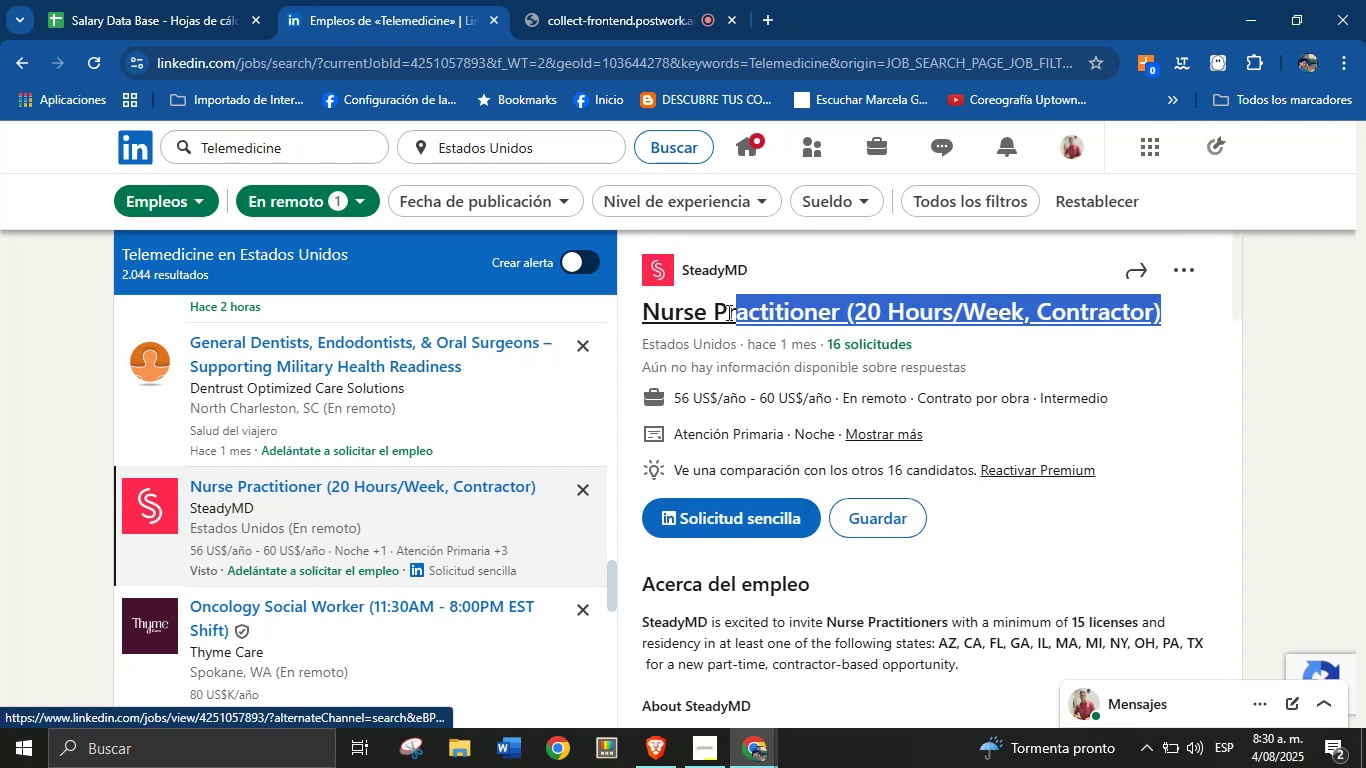 
key(Control+C)
 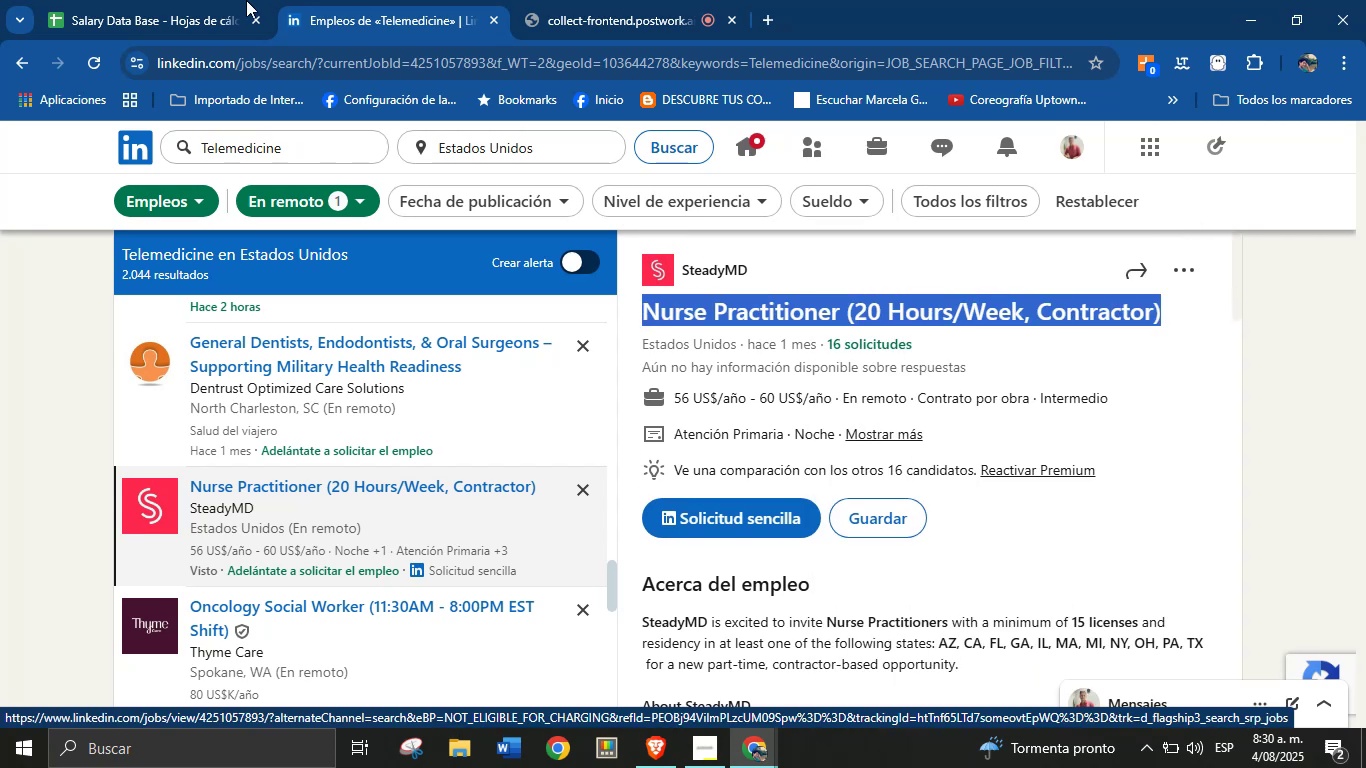 
left_click([180, 0])
 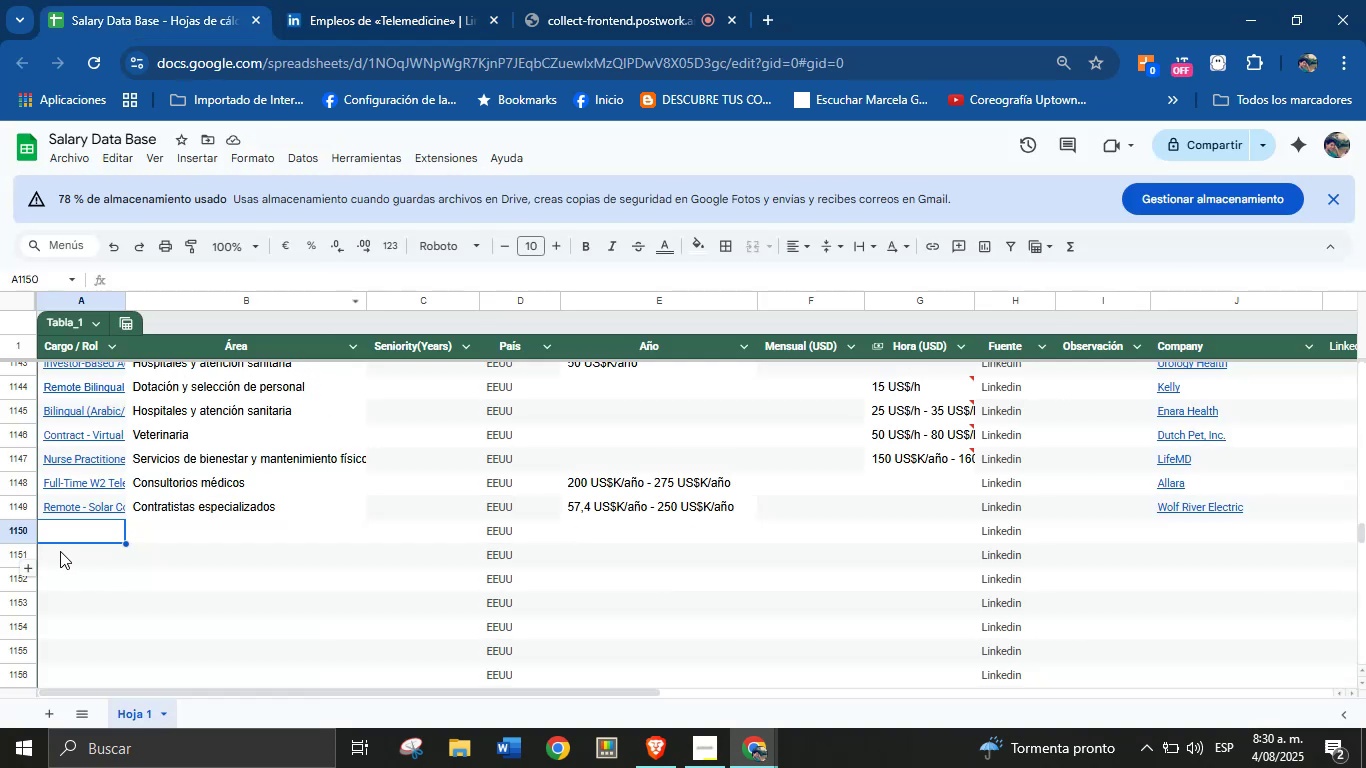 
left_click([82, 530])
 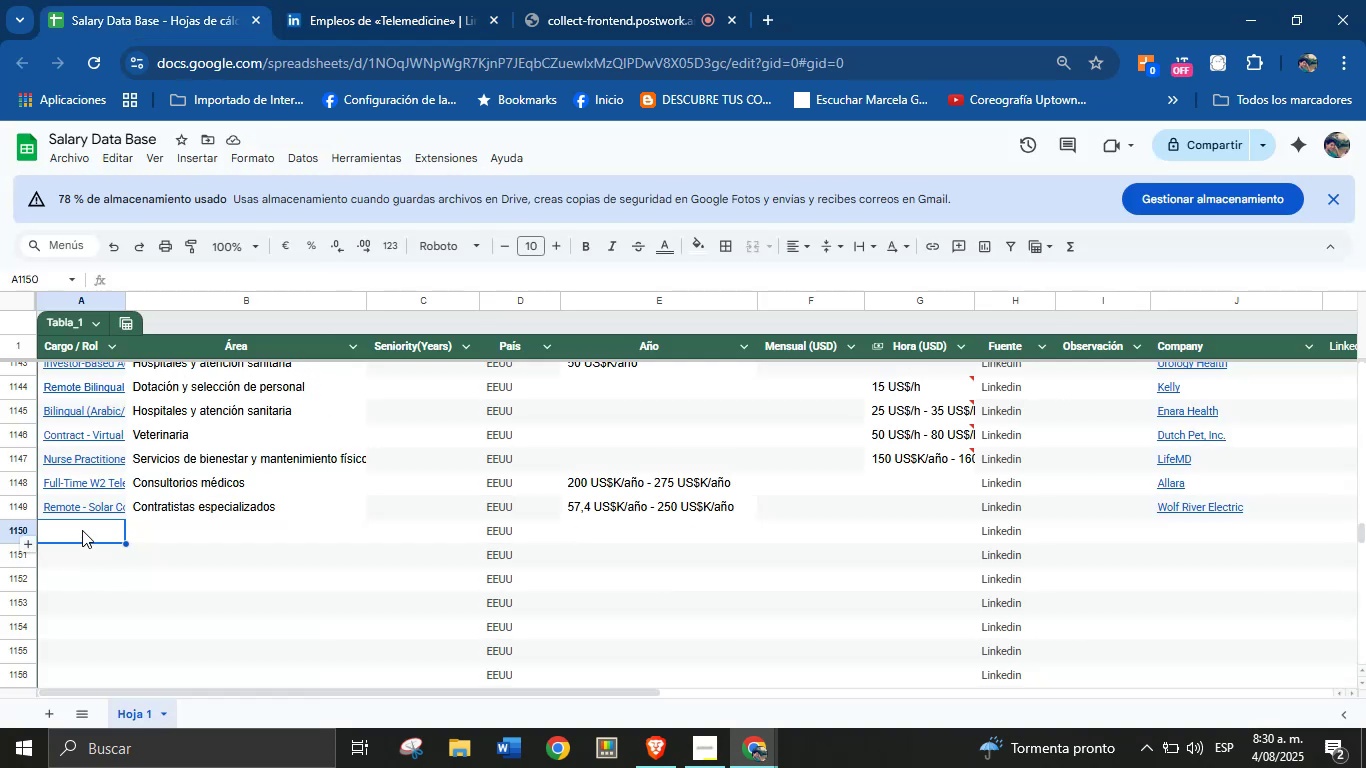 
key(Control+V)
 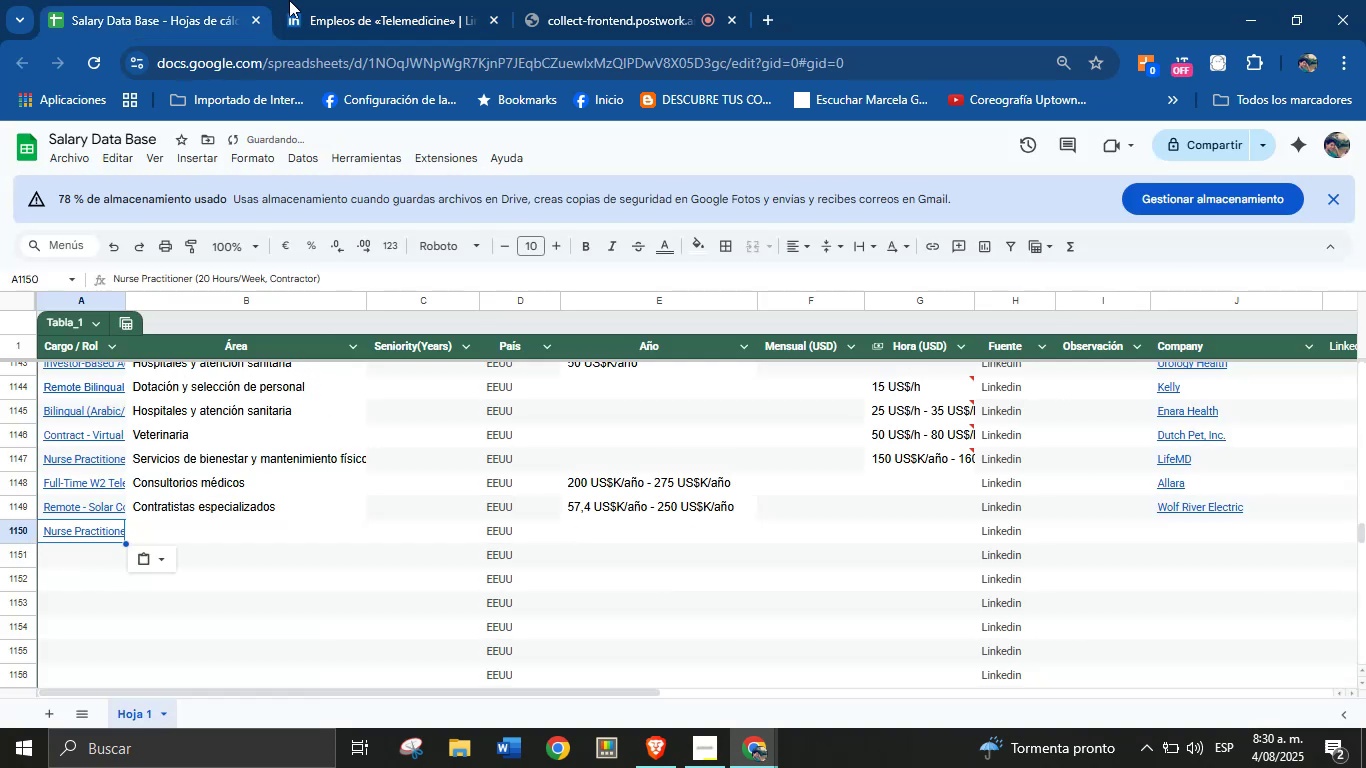 
left_click([350, 0])
 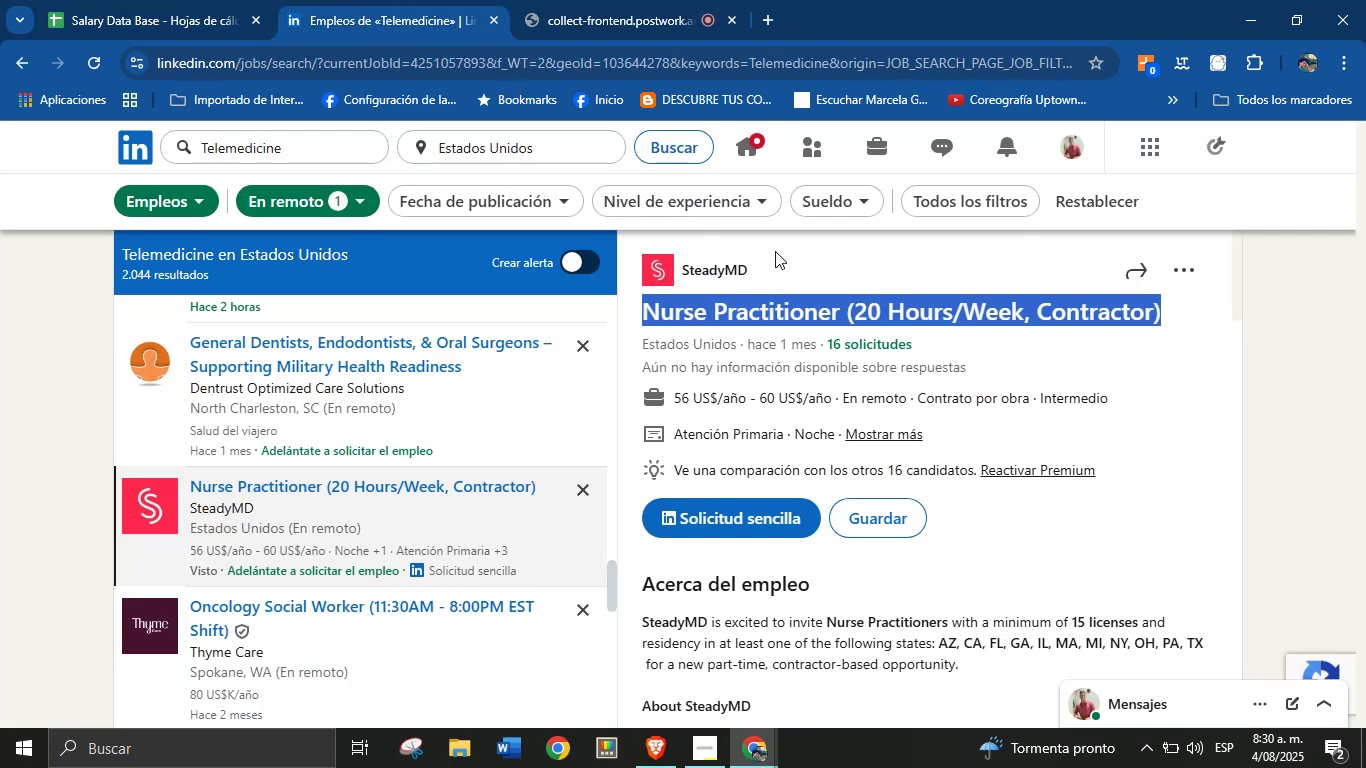 
left_click([775, 251])
 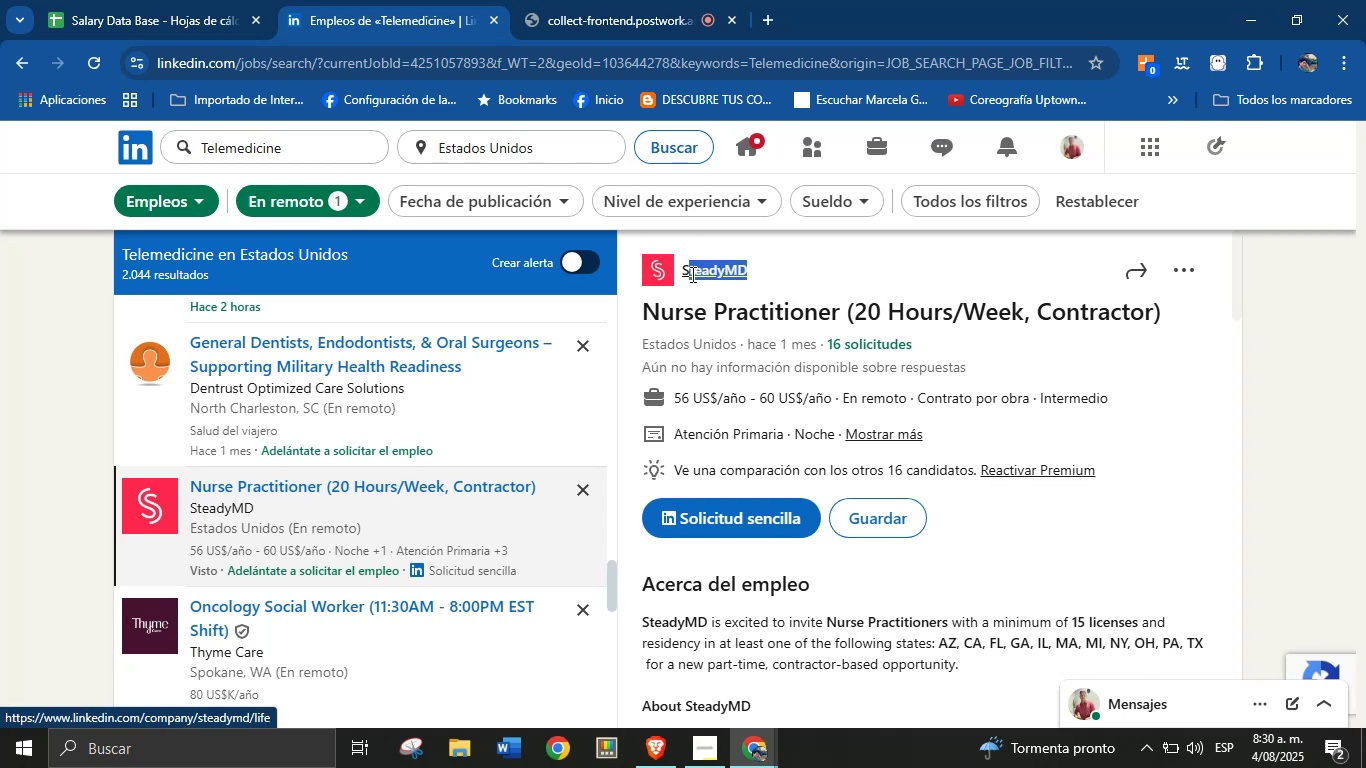 
key(Control+C)
 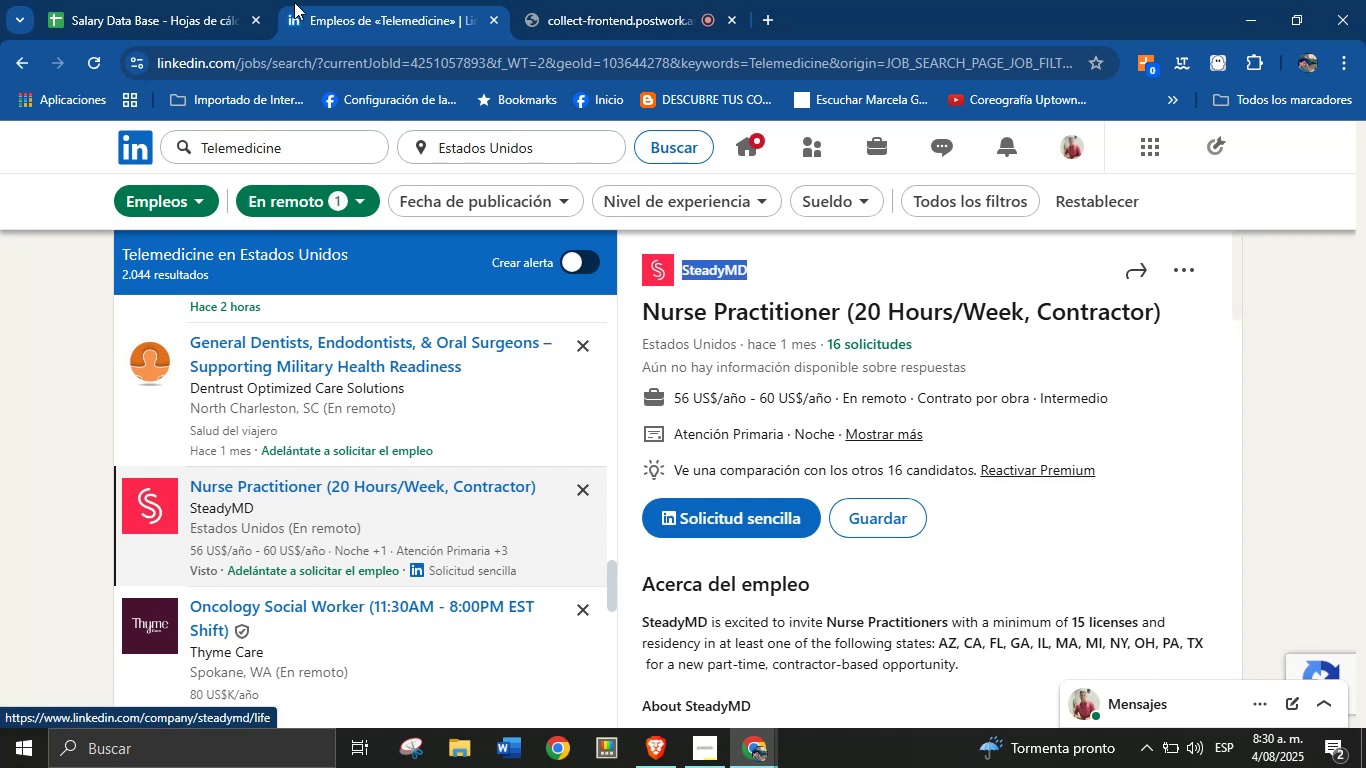 
left_click([175, 0])
 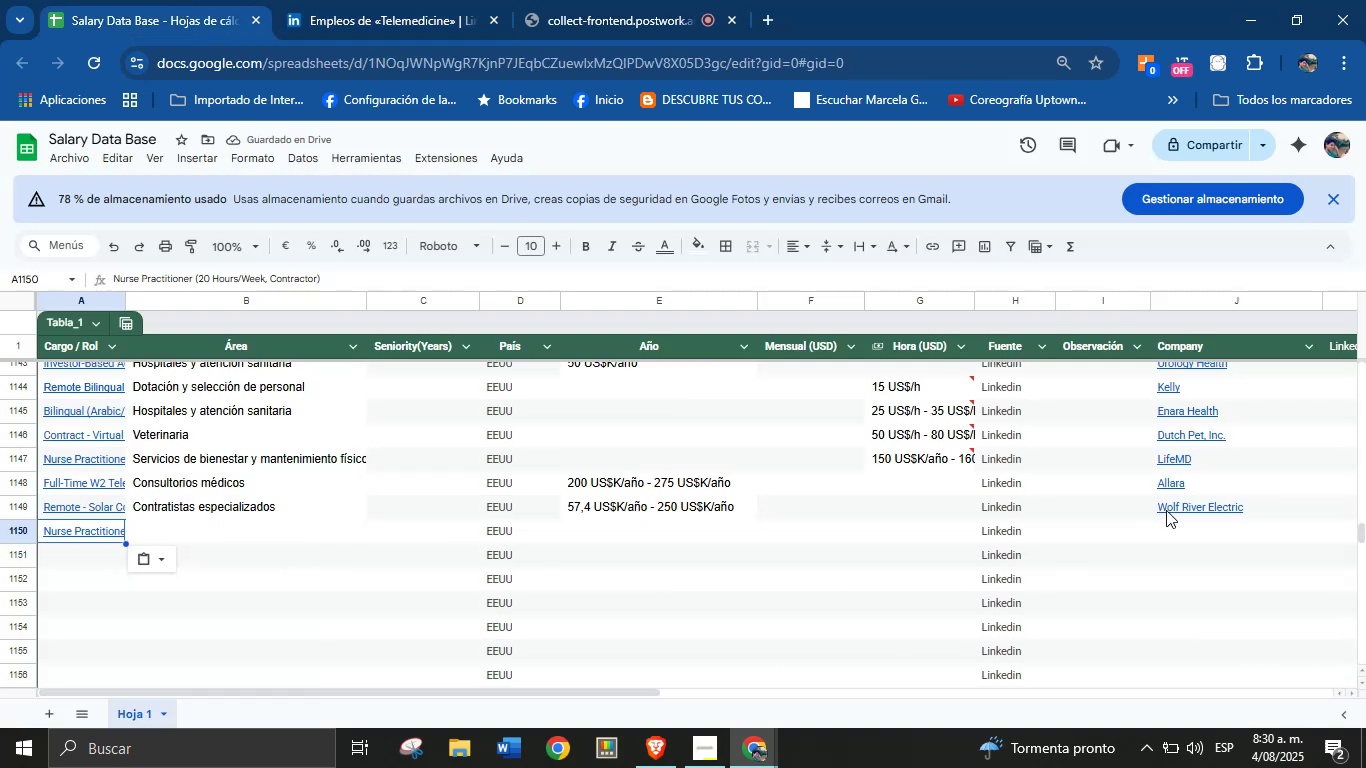 
left_click([1197, 530])
 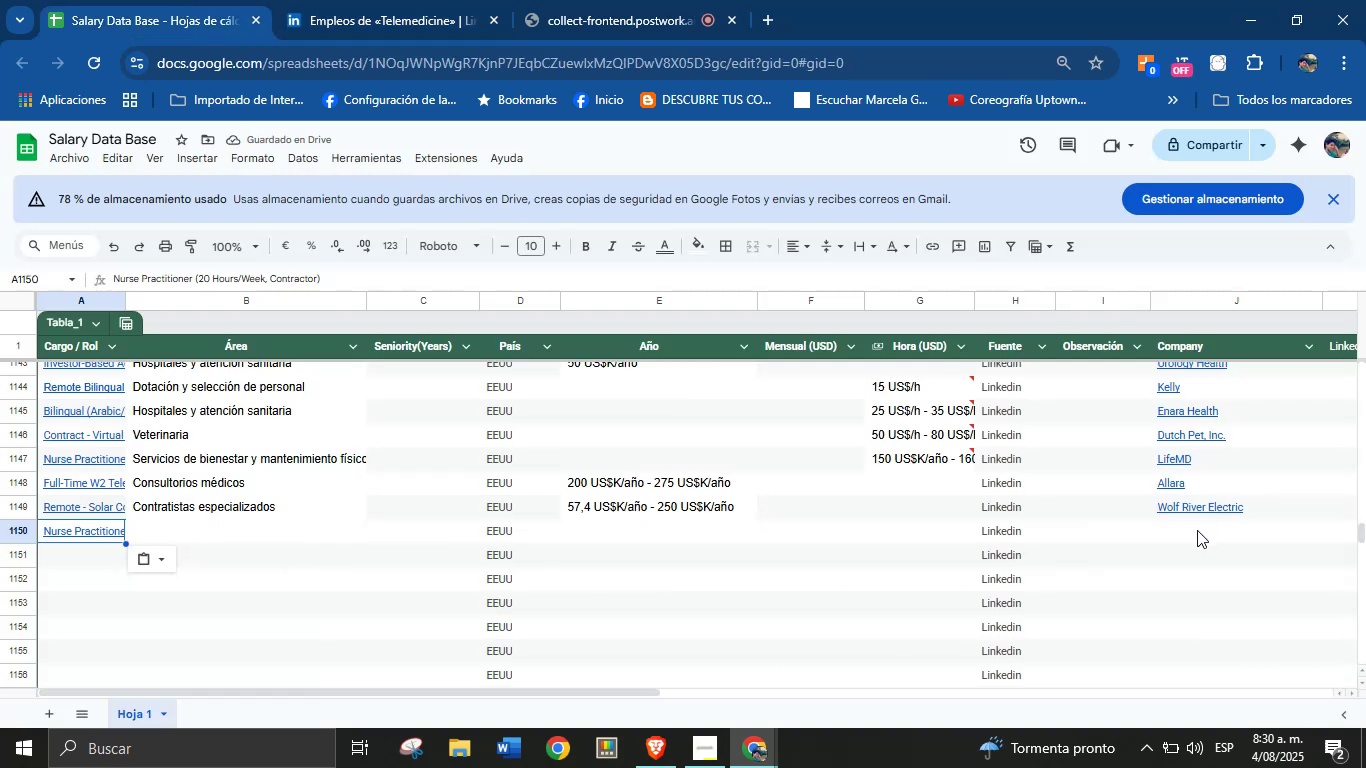 
key(Control+V)
 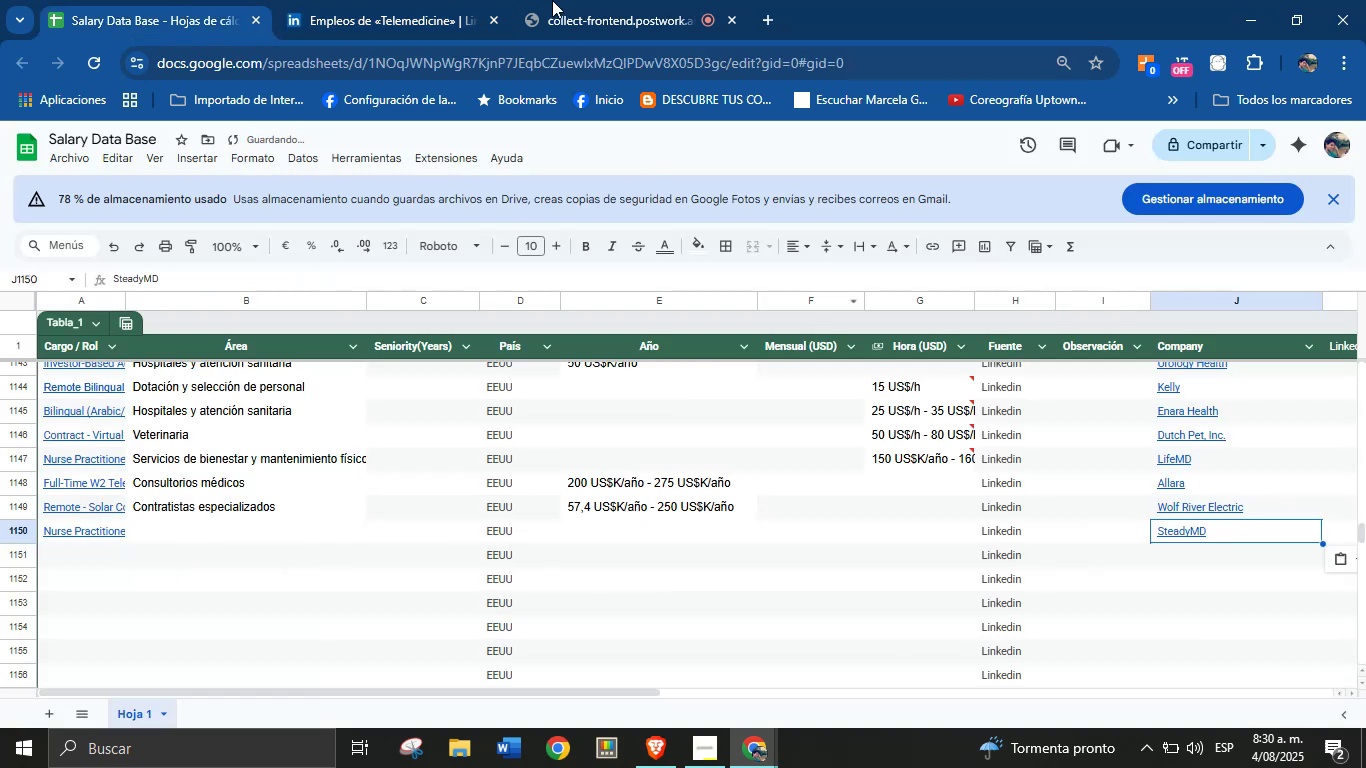 
left_click([429, 0])
 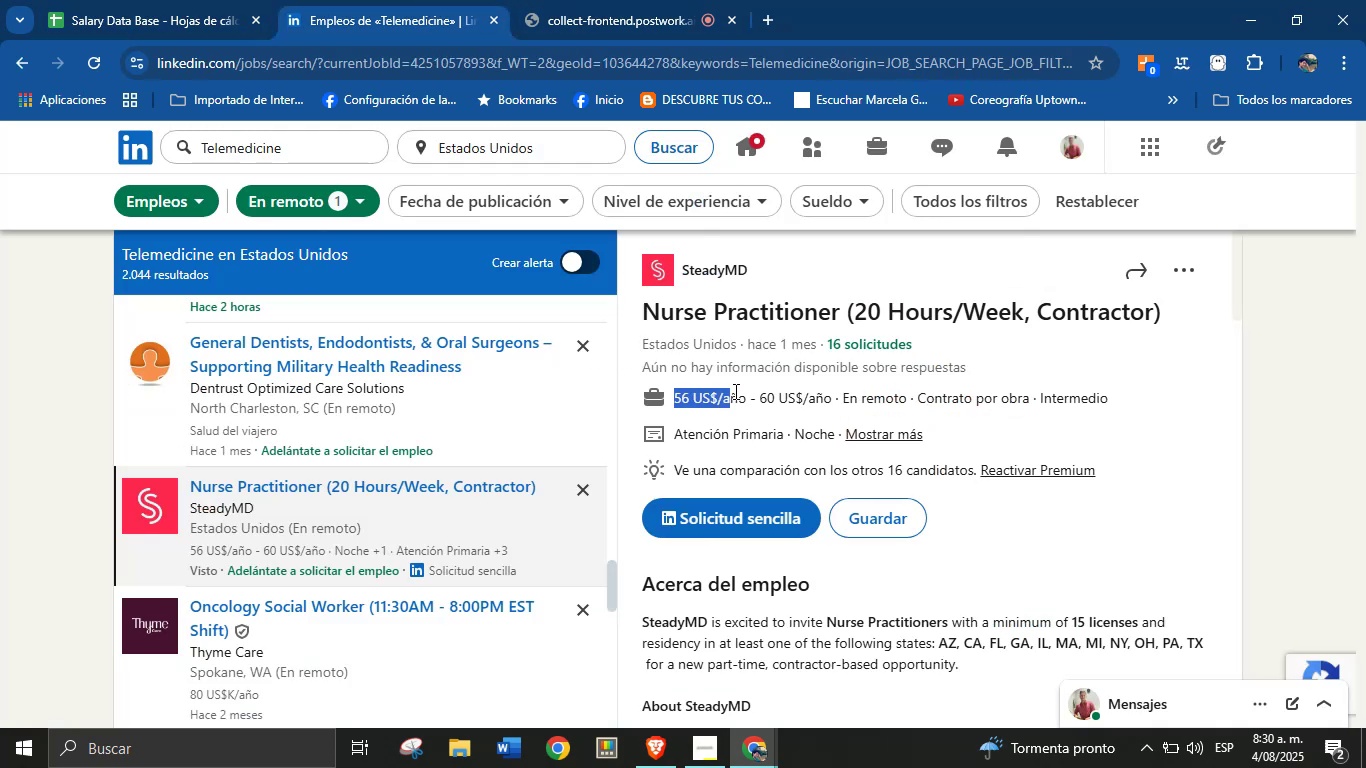 
key(Control+C)
 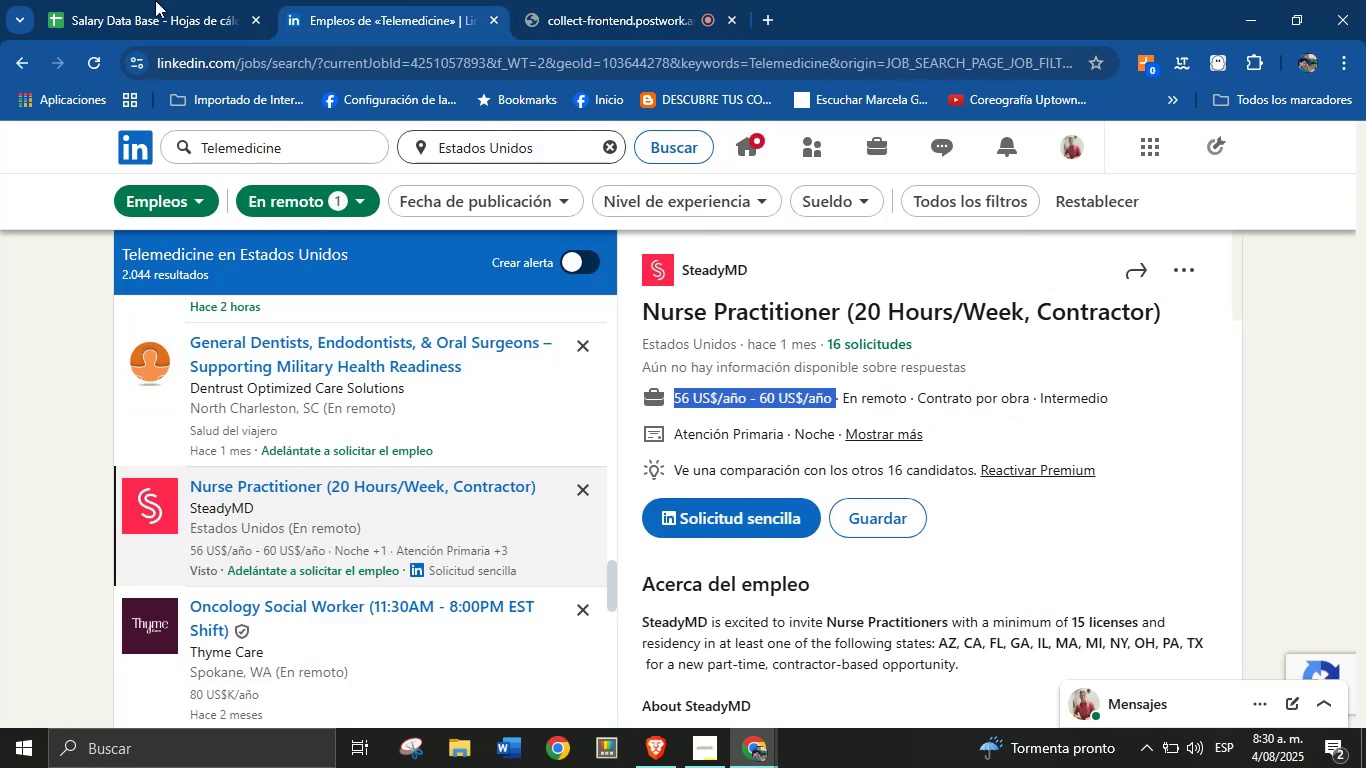 
left_click([113, 0])
 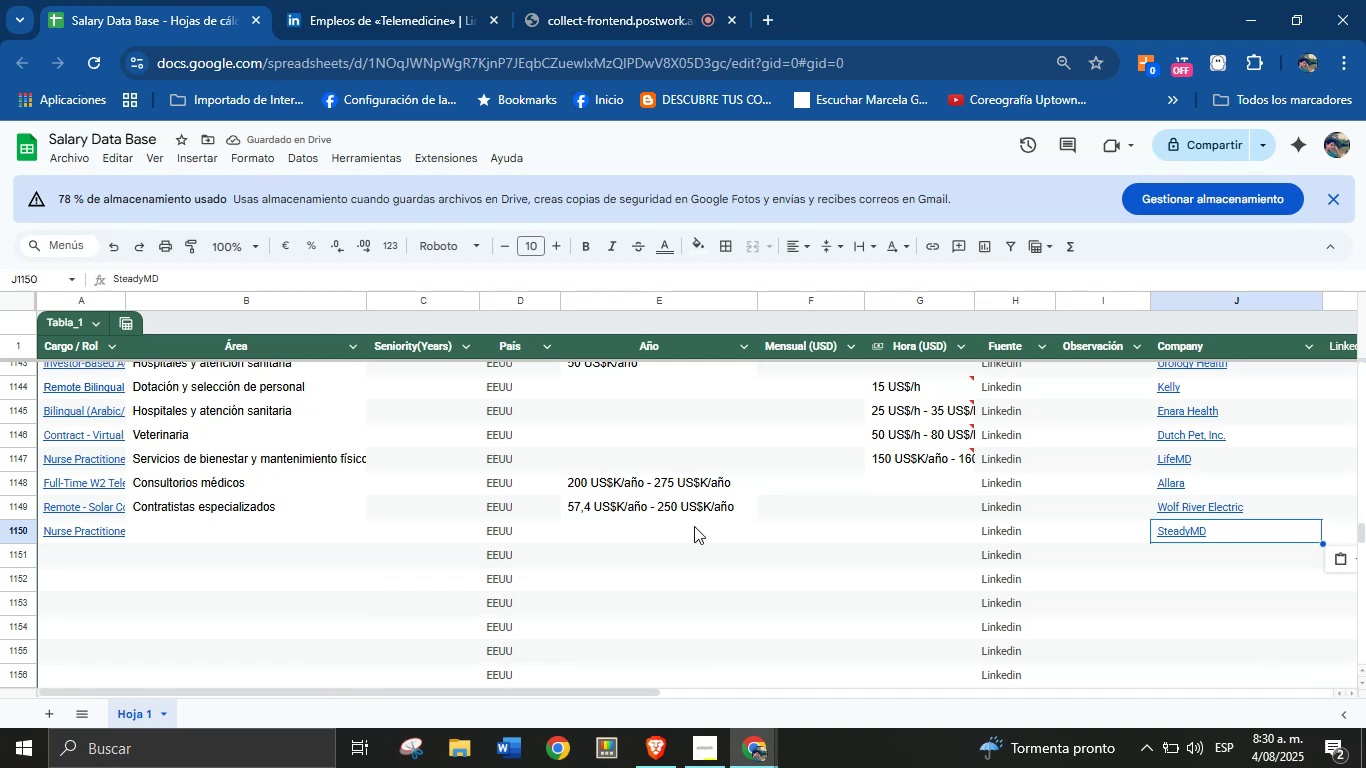 
left_click([691, 531])
 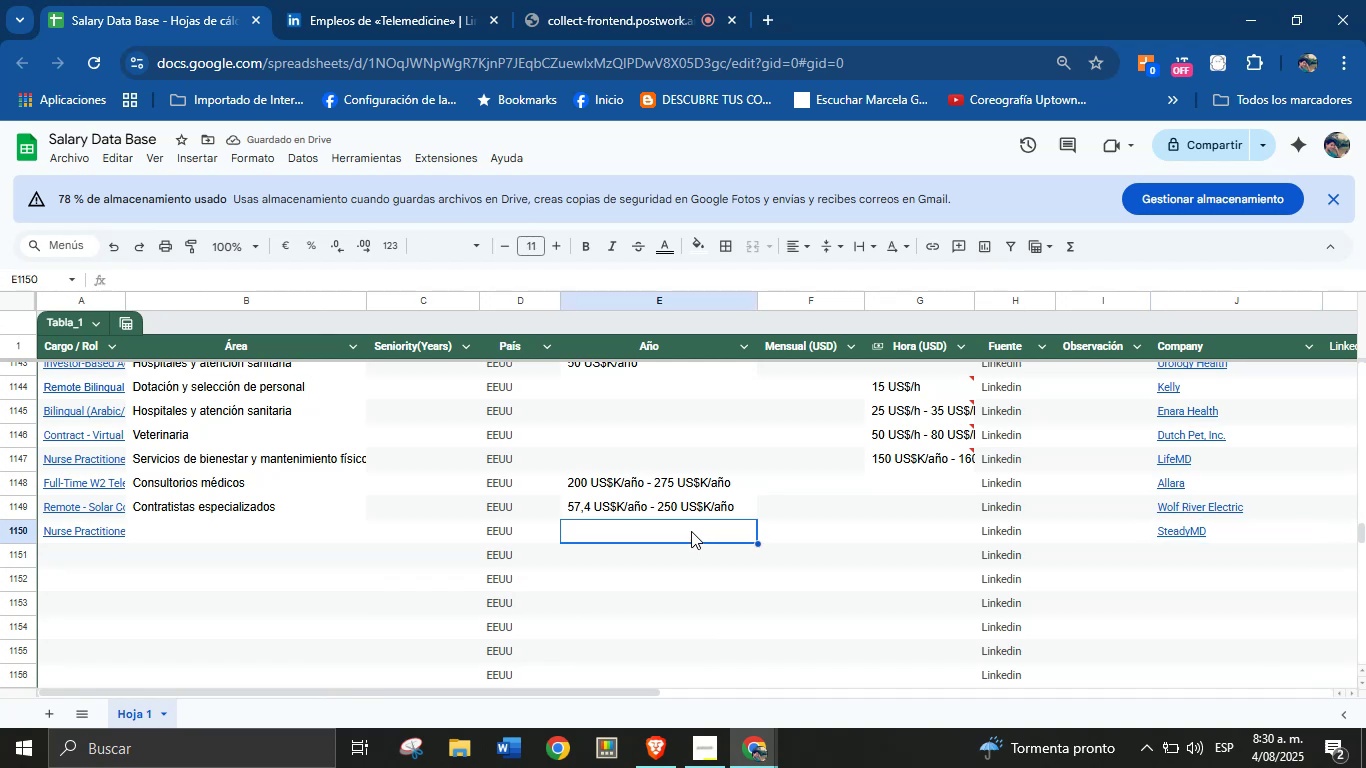 
key(Control+V)
 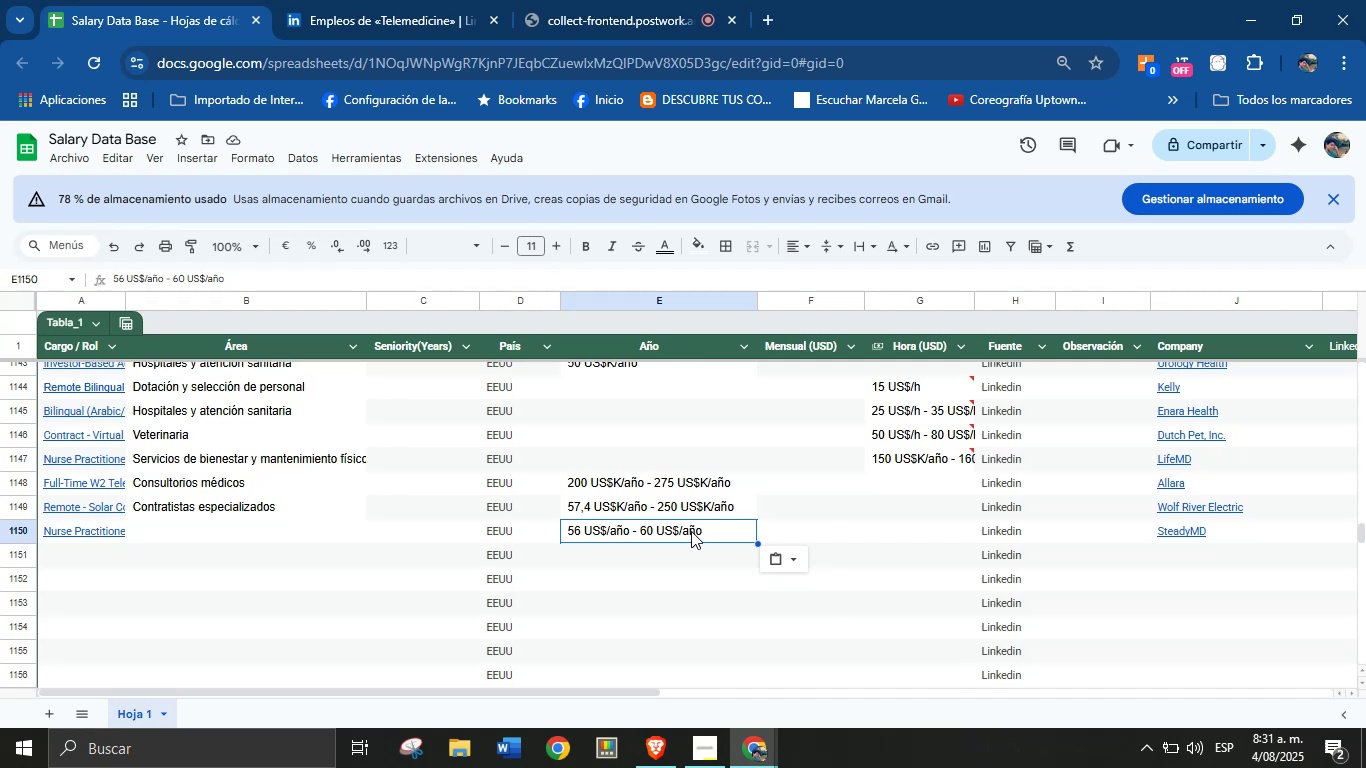 
wait(15.94)
 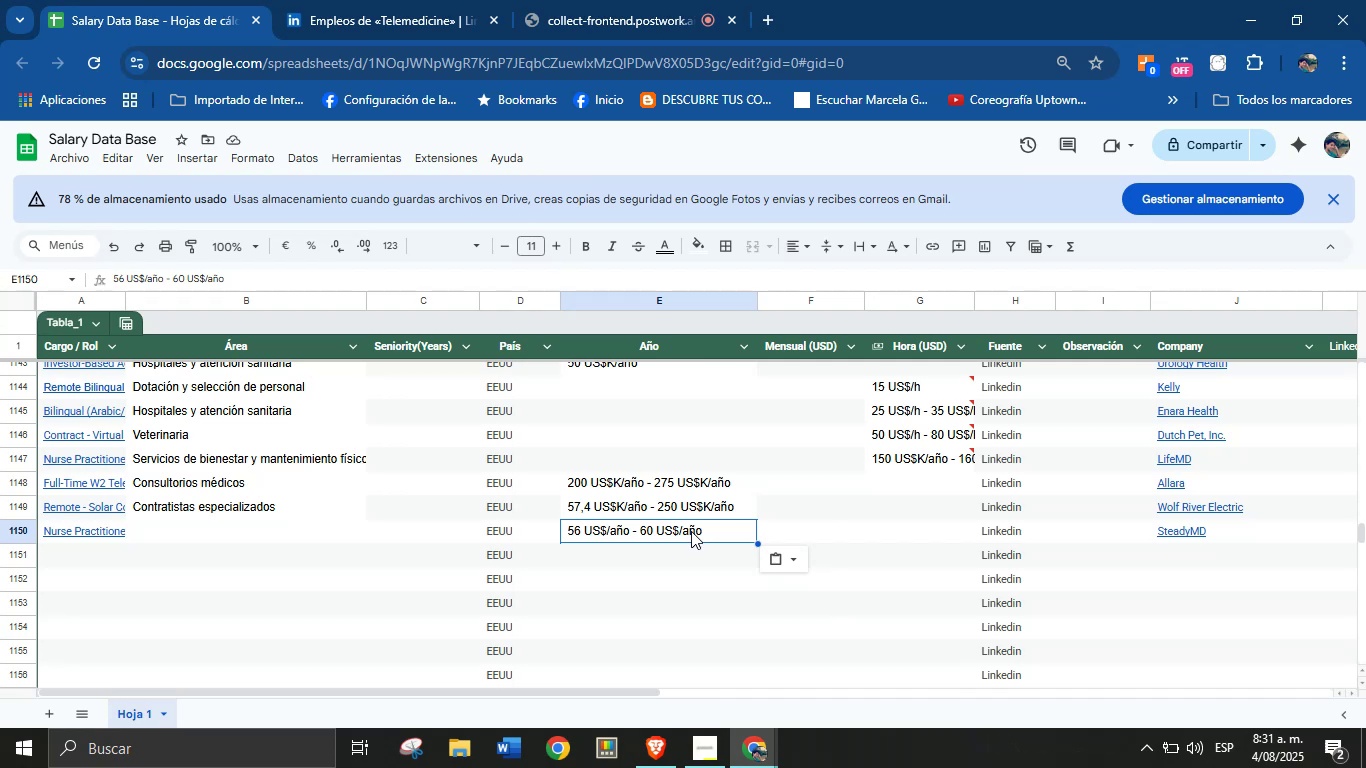 
left_click([275, 541])
 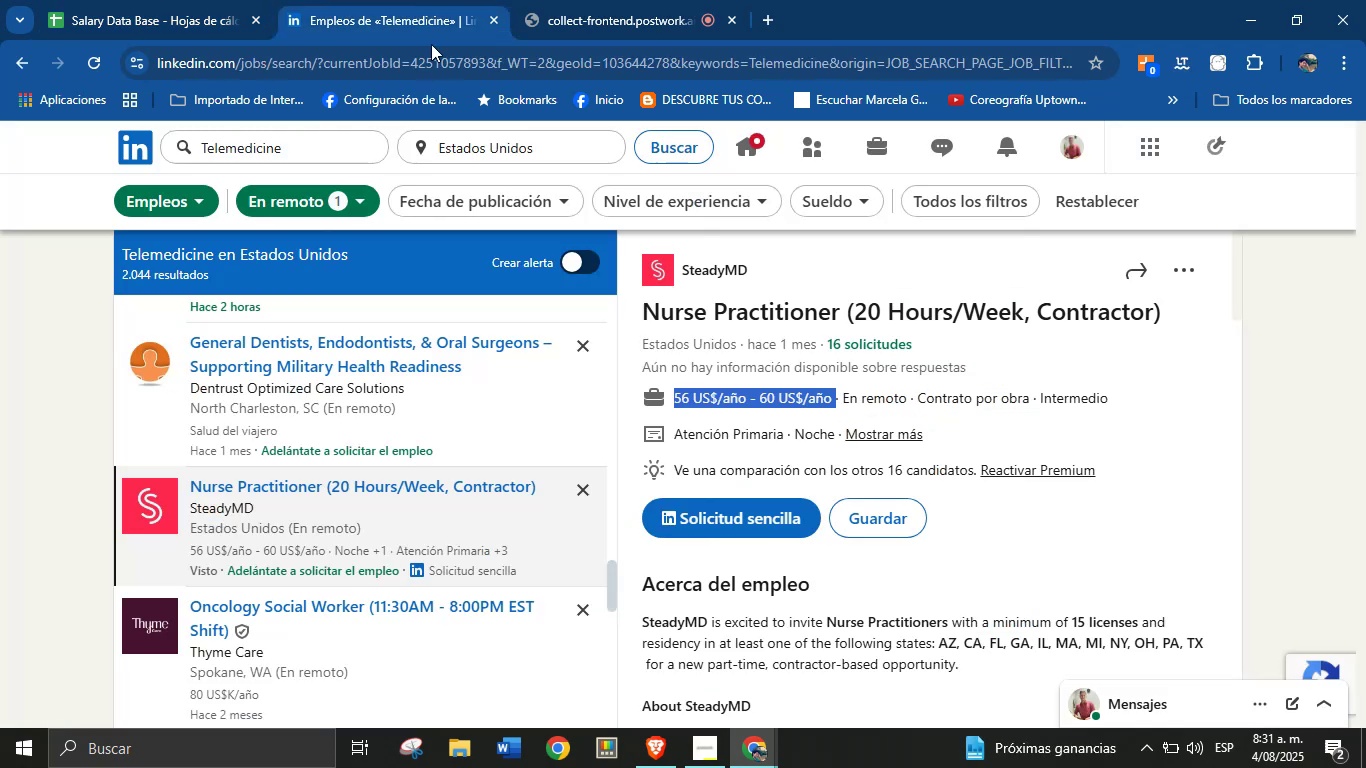 
scroll: coordinate [843, 417], scroll_direction: down, amount: 23.0
 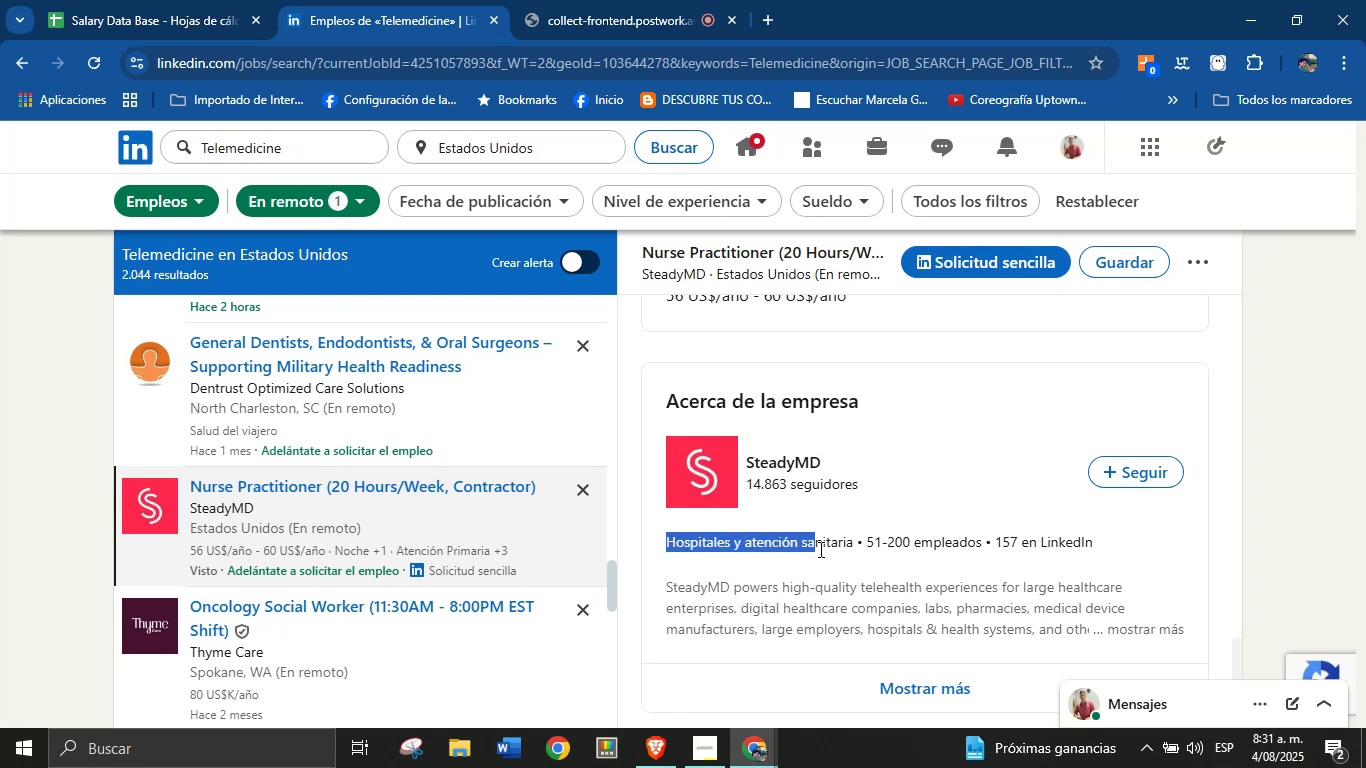 
key(Control+C)
 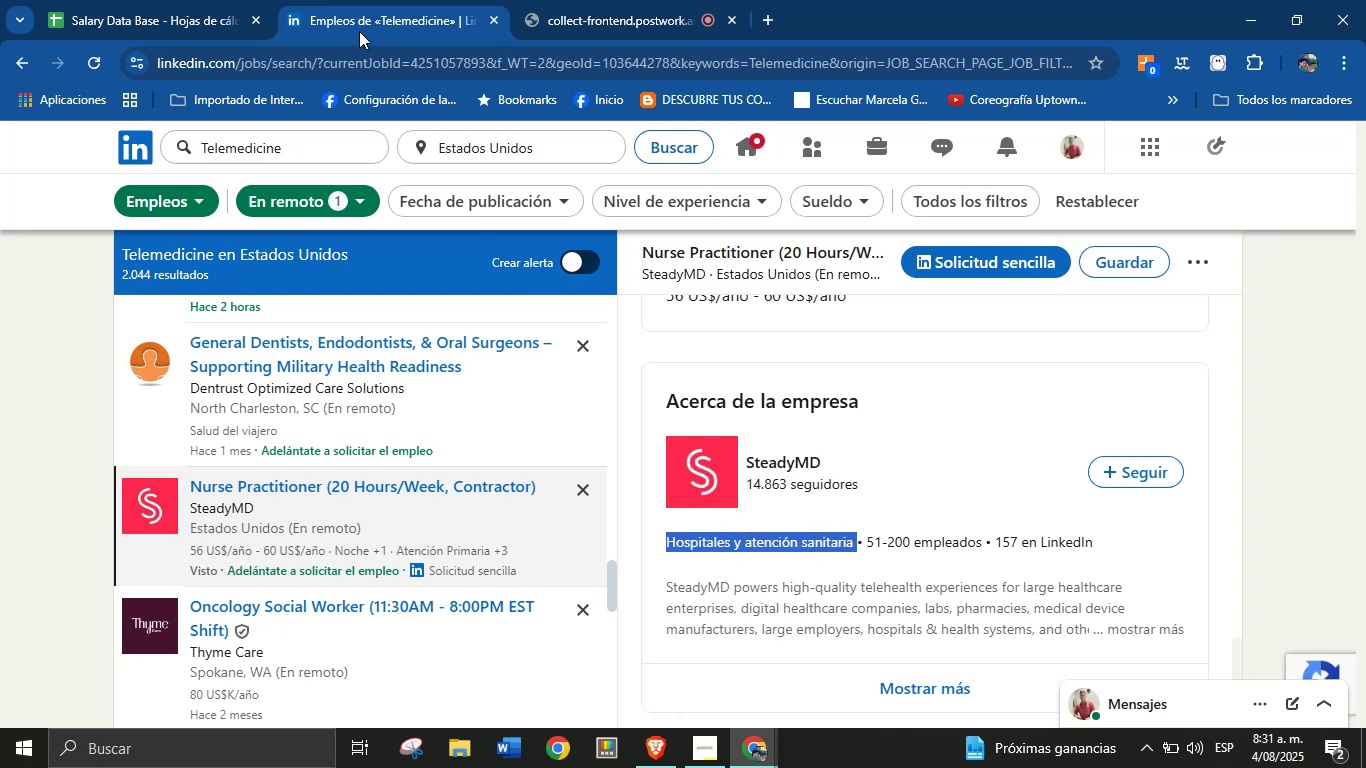 
left_click([191, 0])
 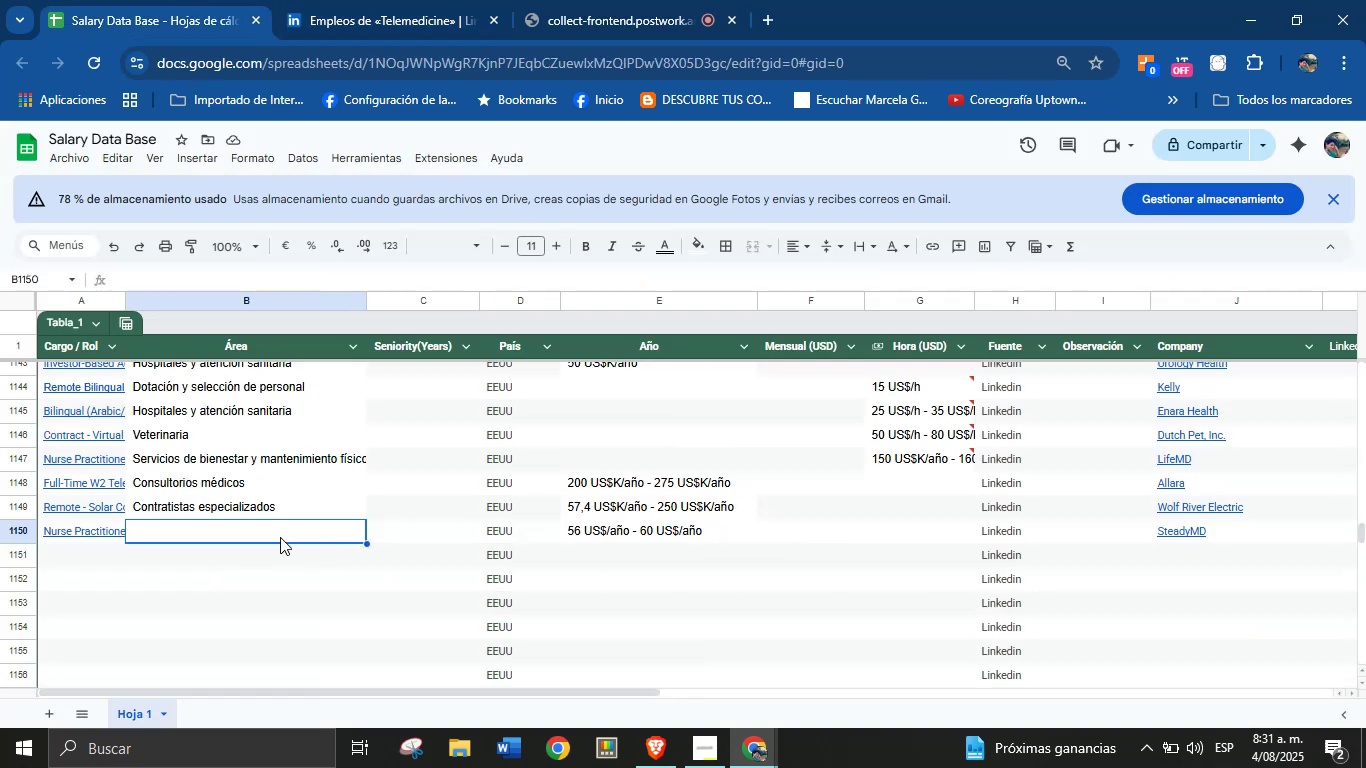 
key(Control+V)
 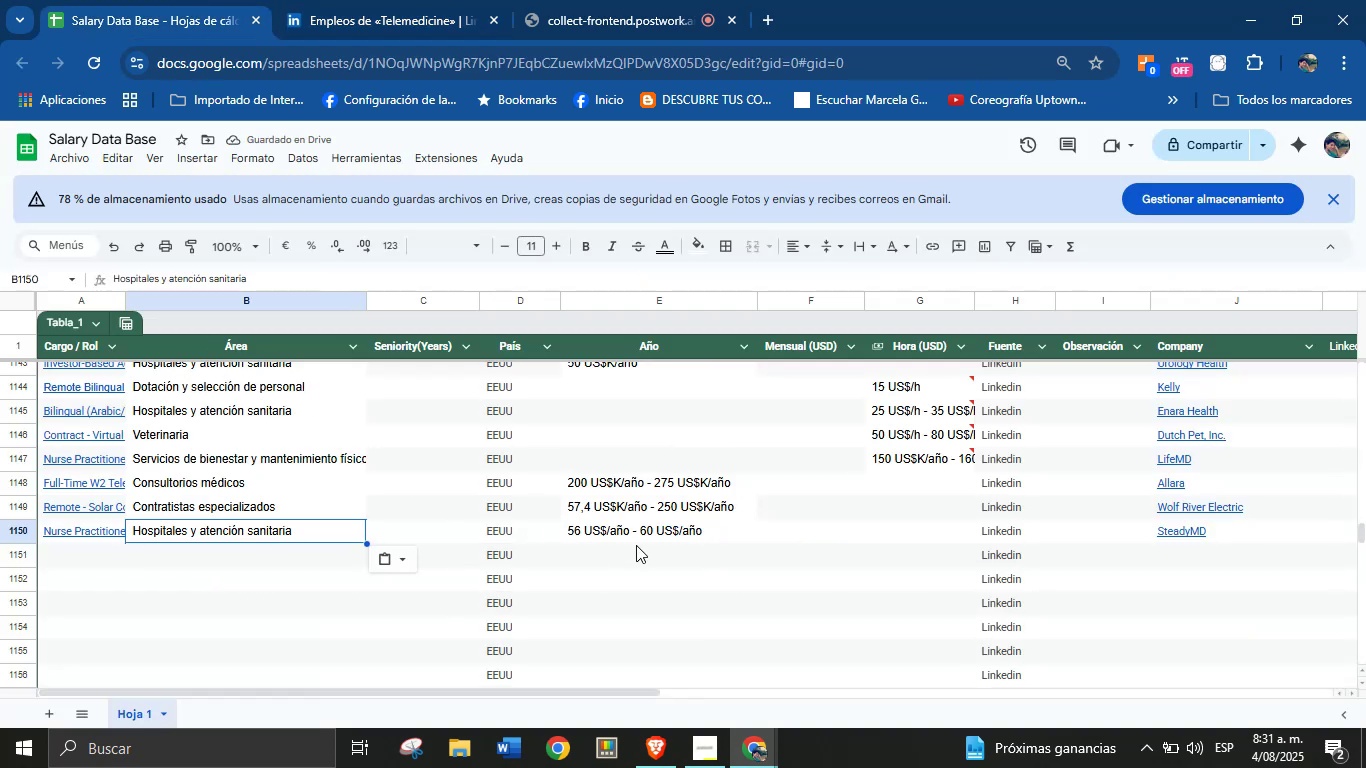 
left_click([697, 538])
 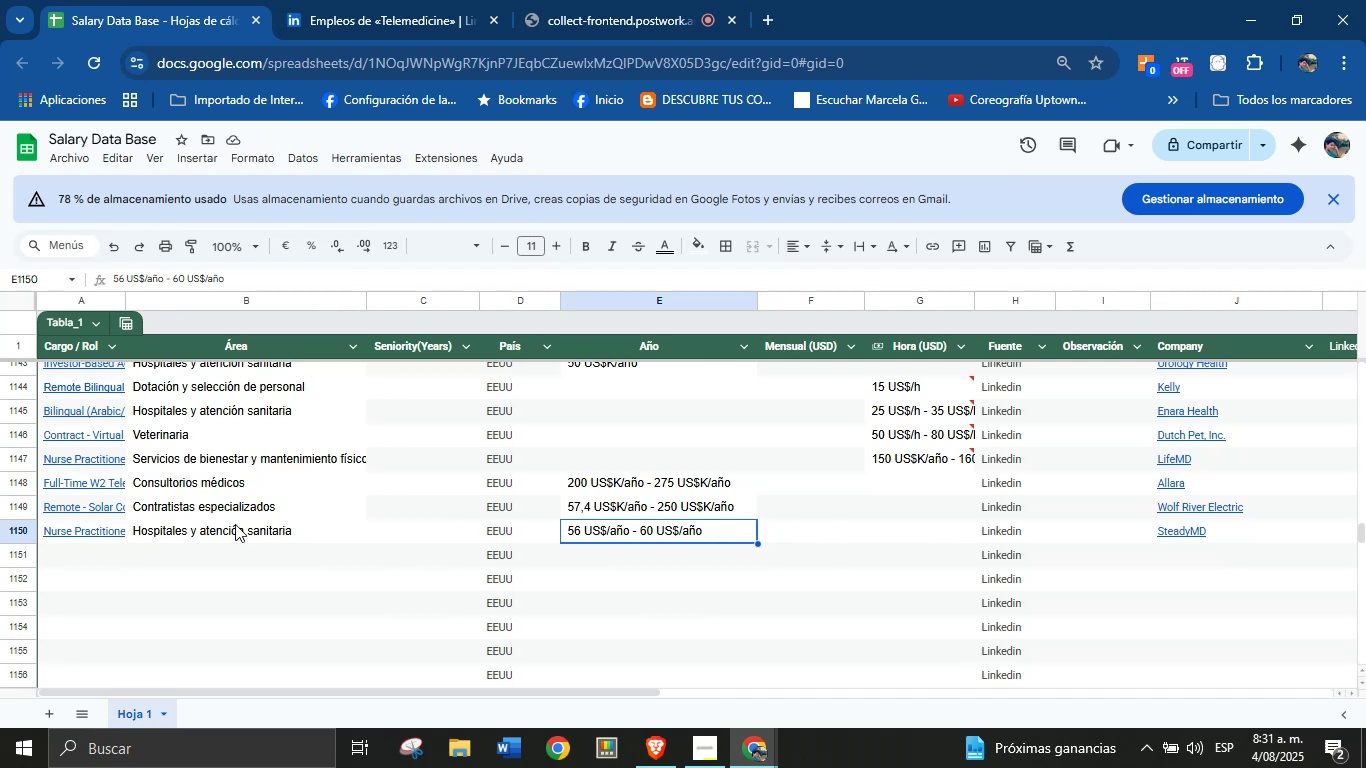 
left_click([90, 552])
 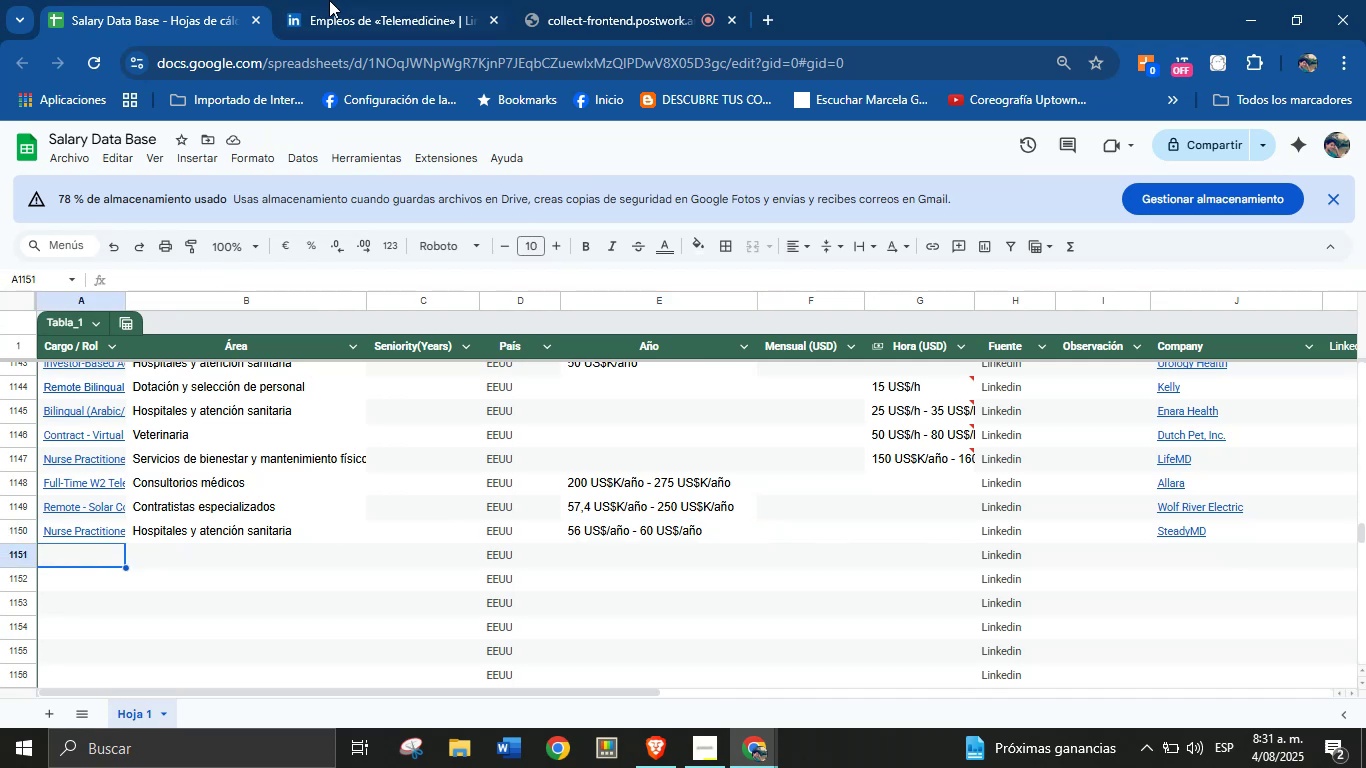 
left_click([363, 0])
 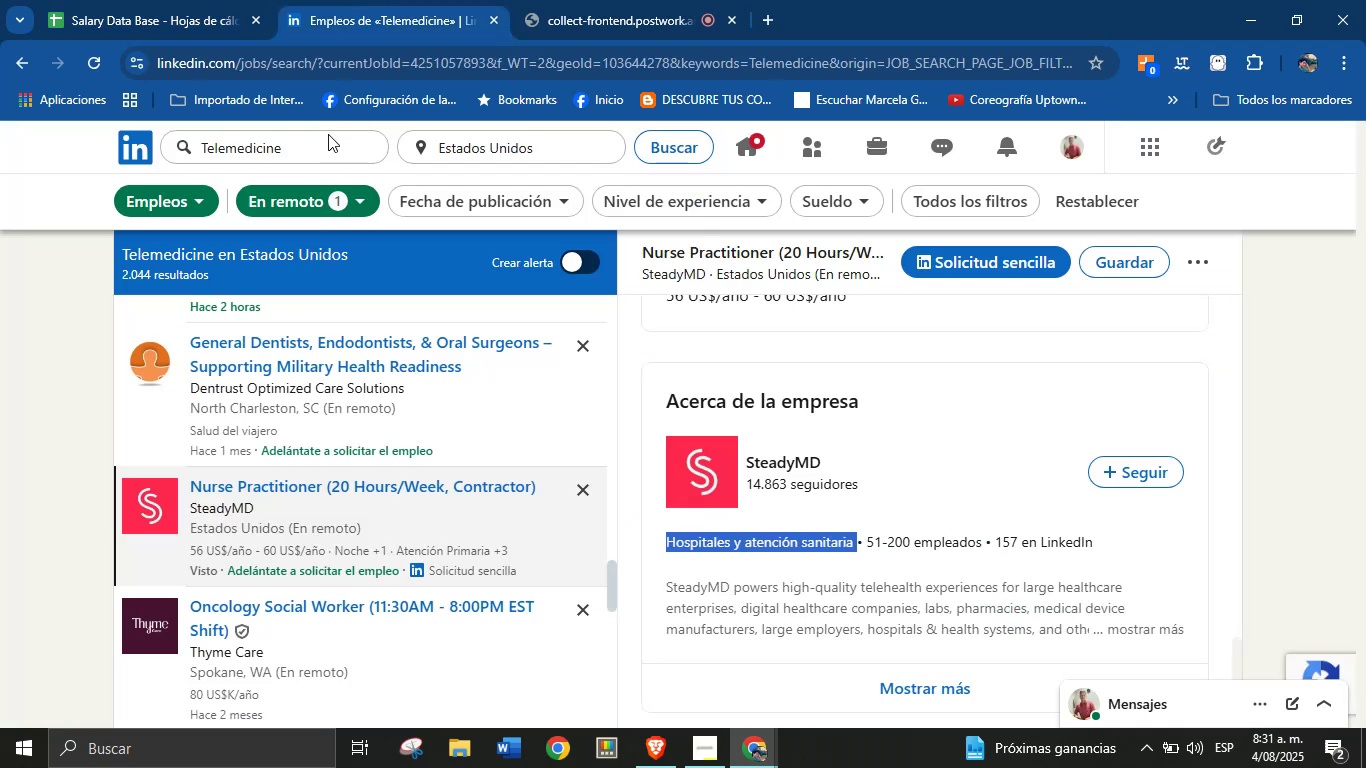 
scroll: coordinate [358, 513], scroll_direction: down, amount: 1.0
 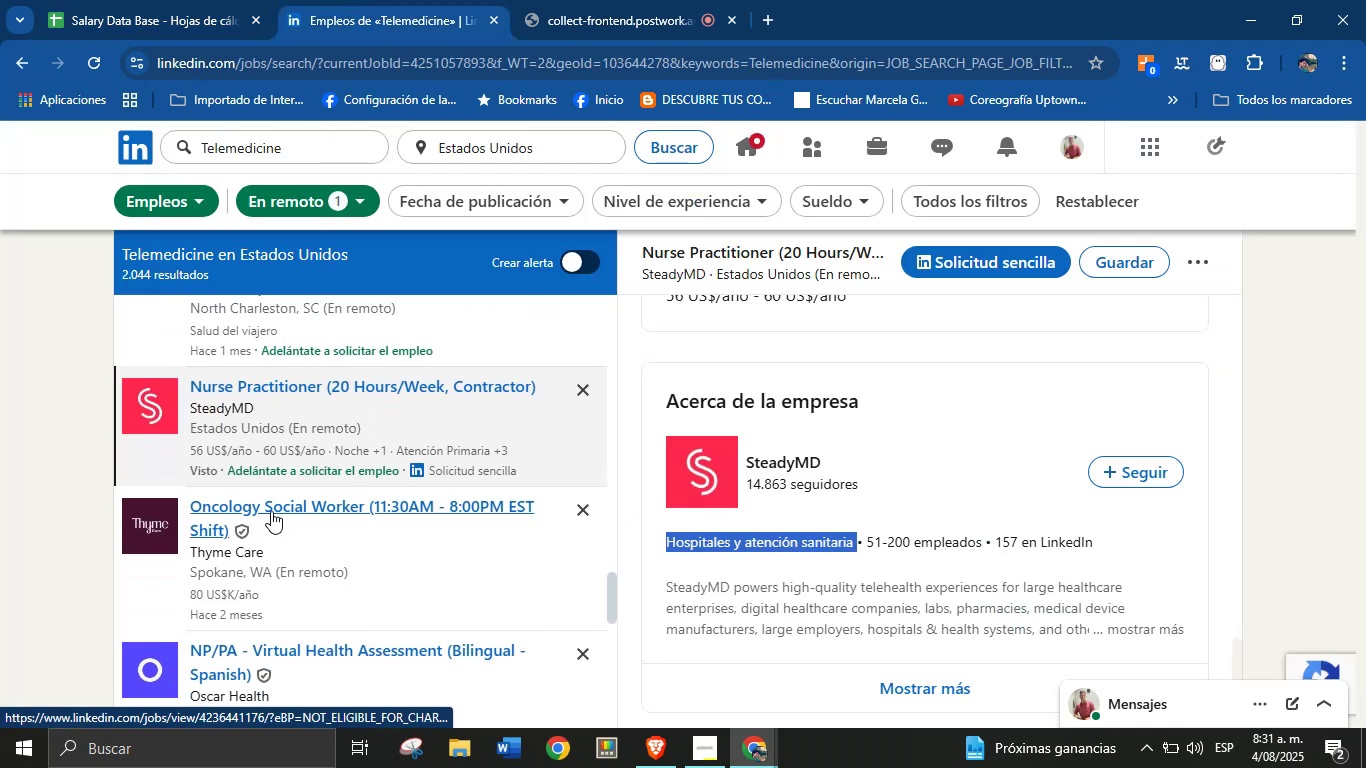 
left_click([269, 511])
 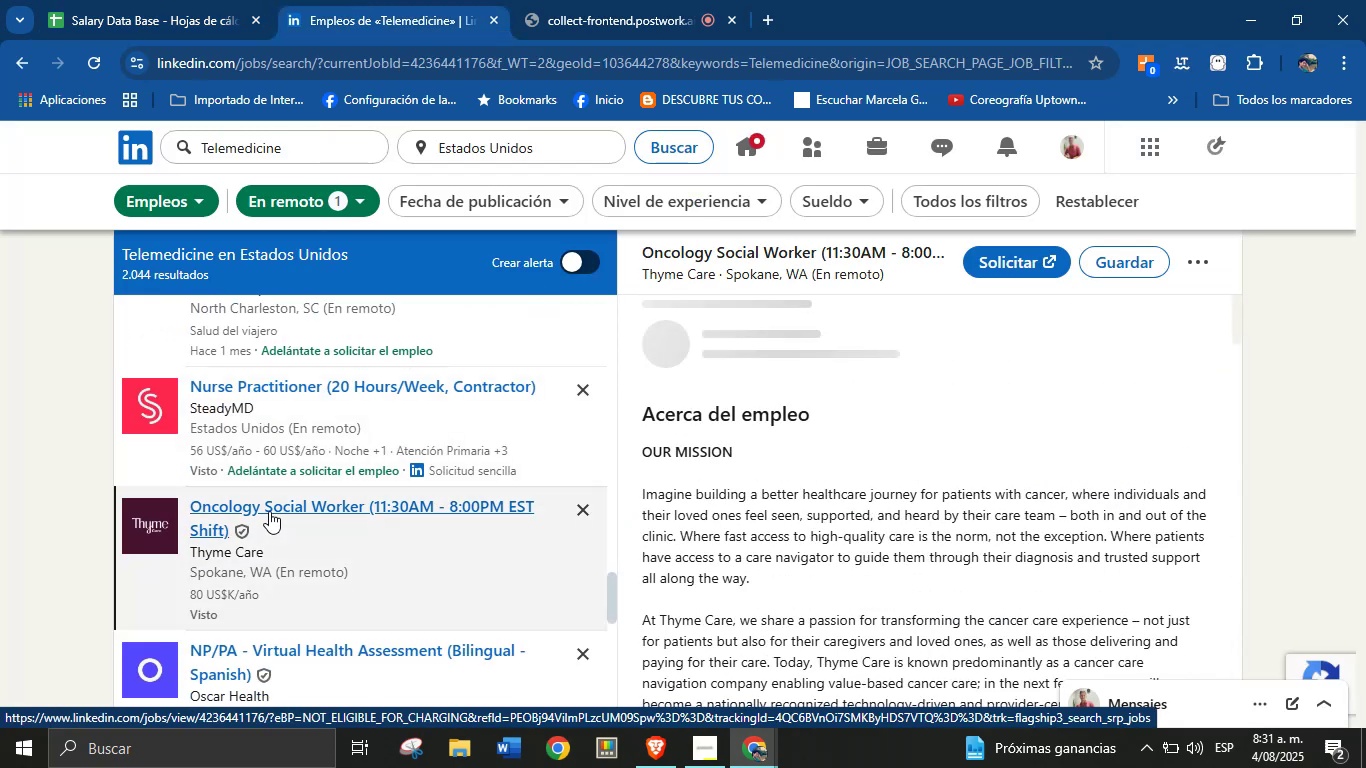 
scroll: coordinate [757, 358], scroll_direction: up, amount: 9.0
 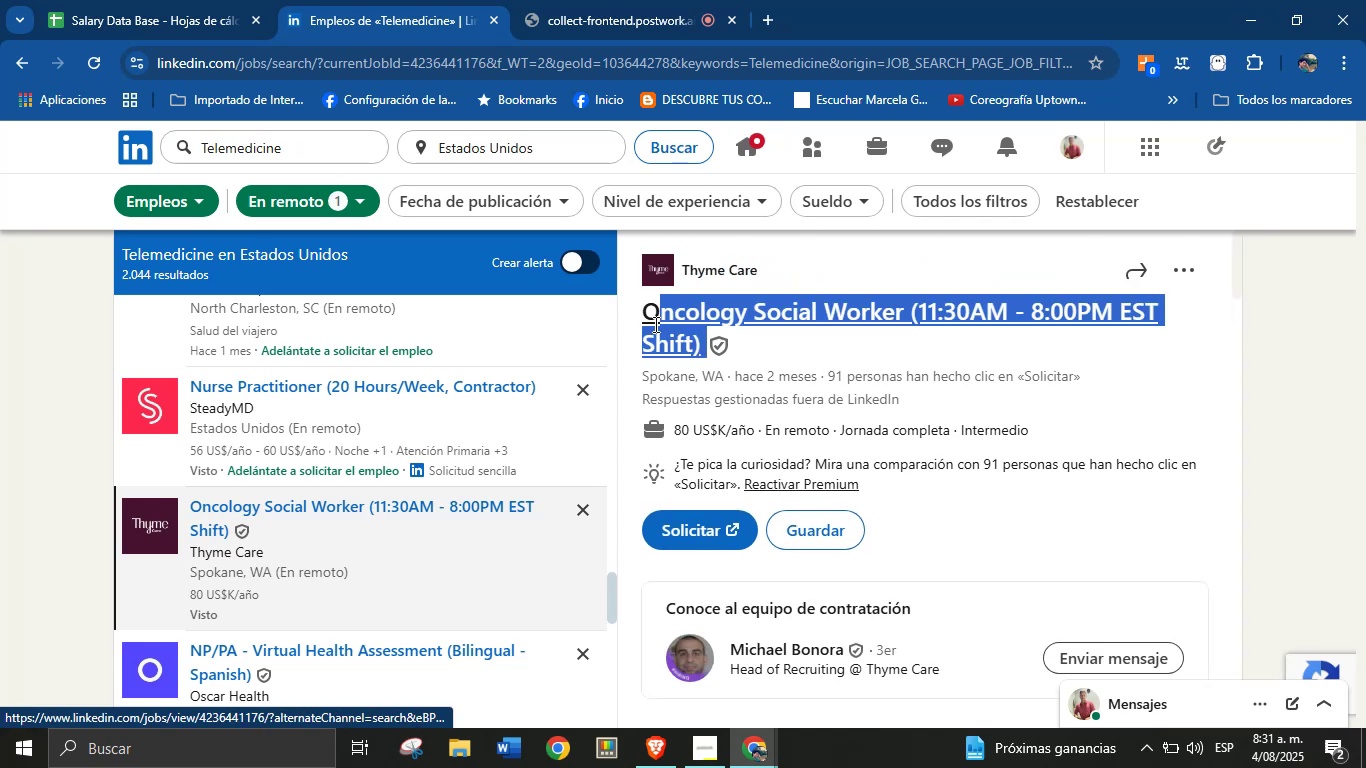 
key(Control+C)
 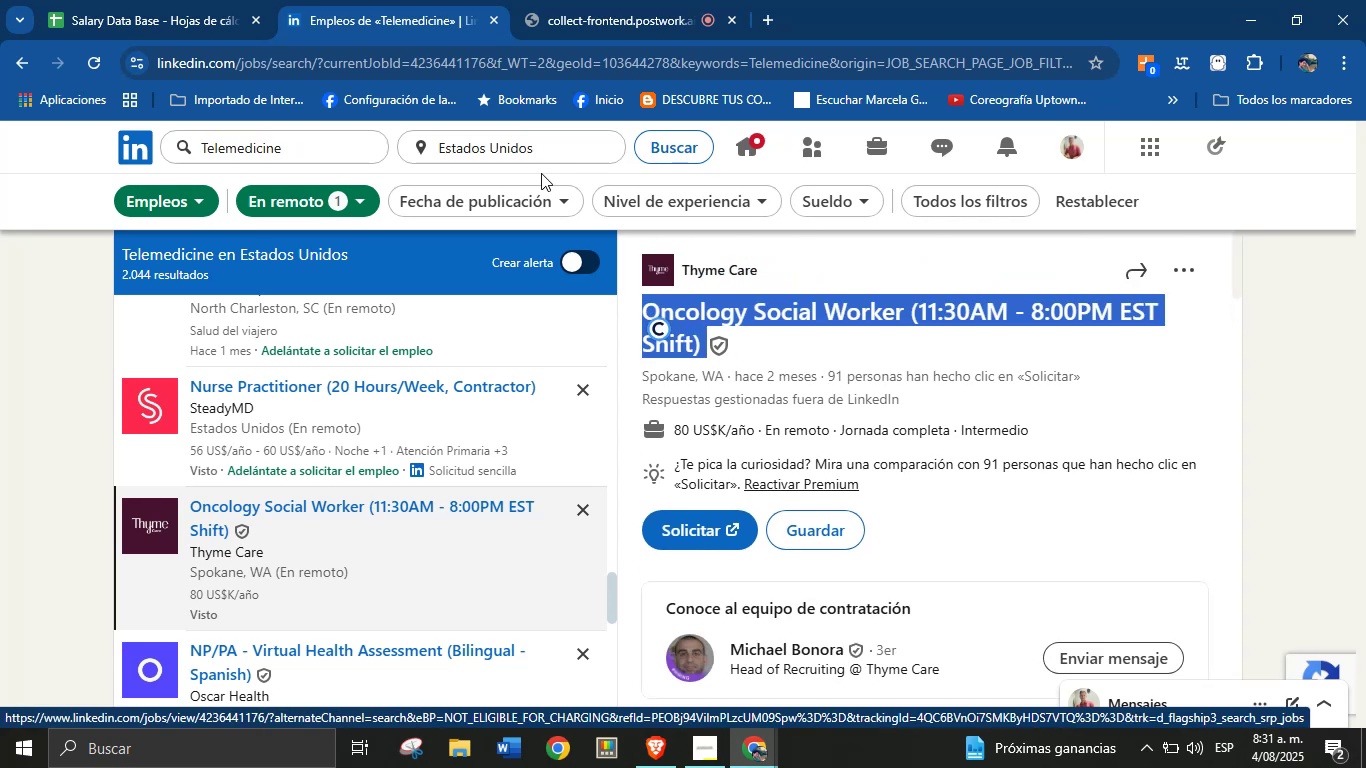 
left_click([229, 0])
 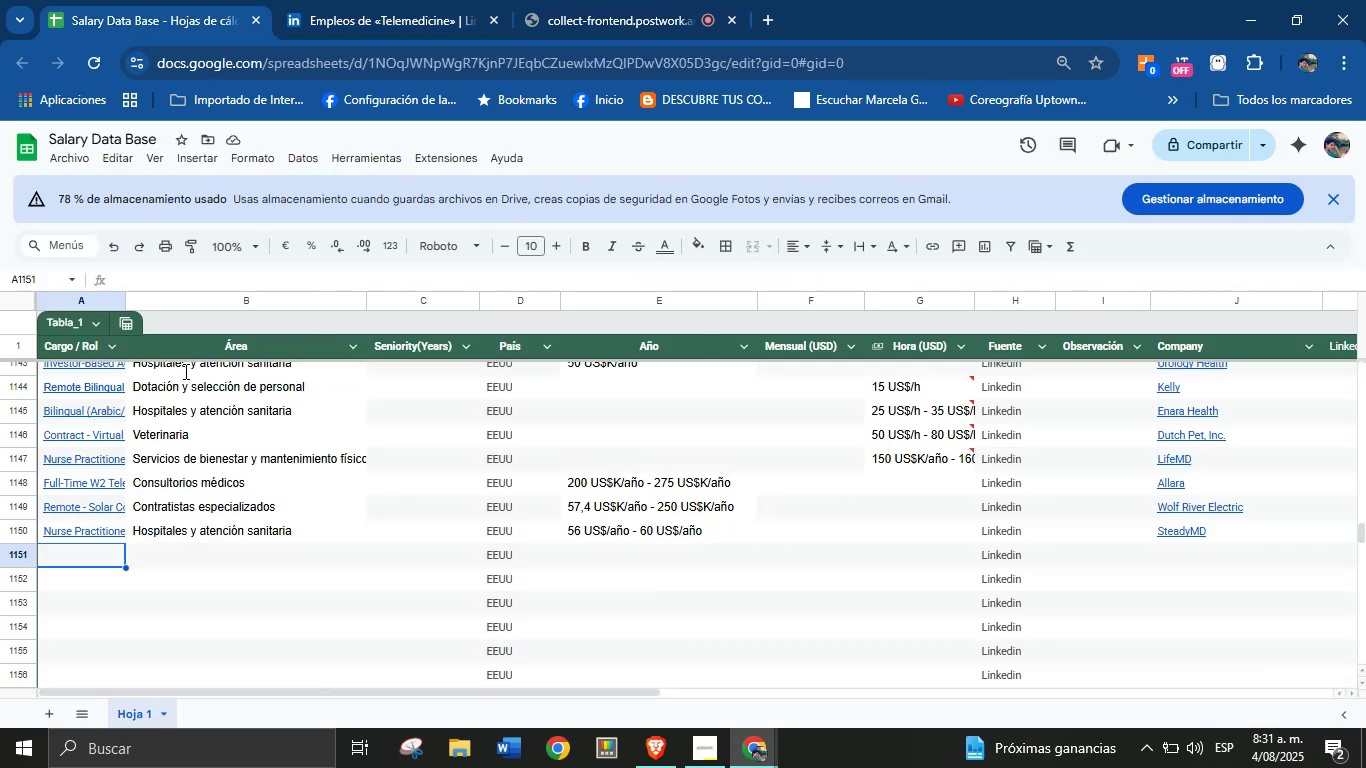 
left_click([101, 559])
 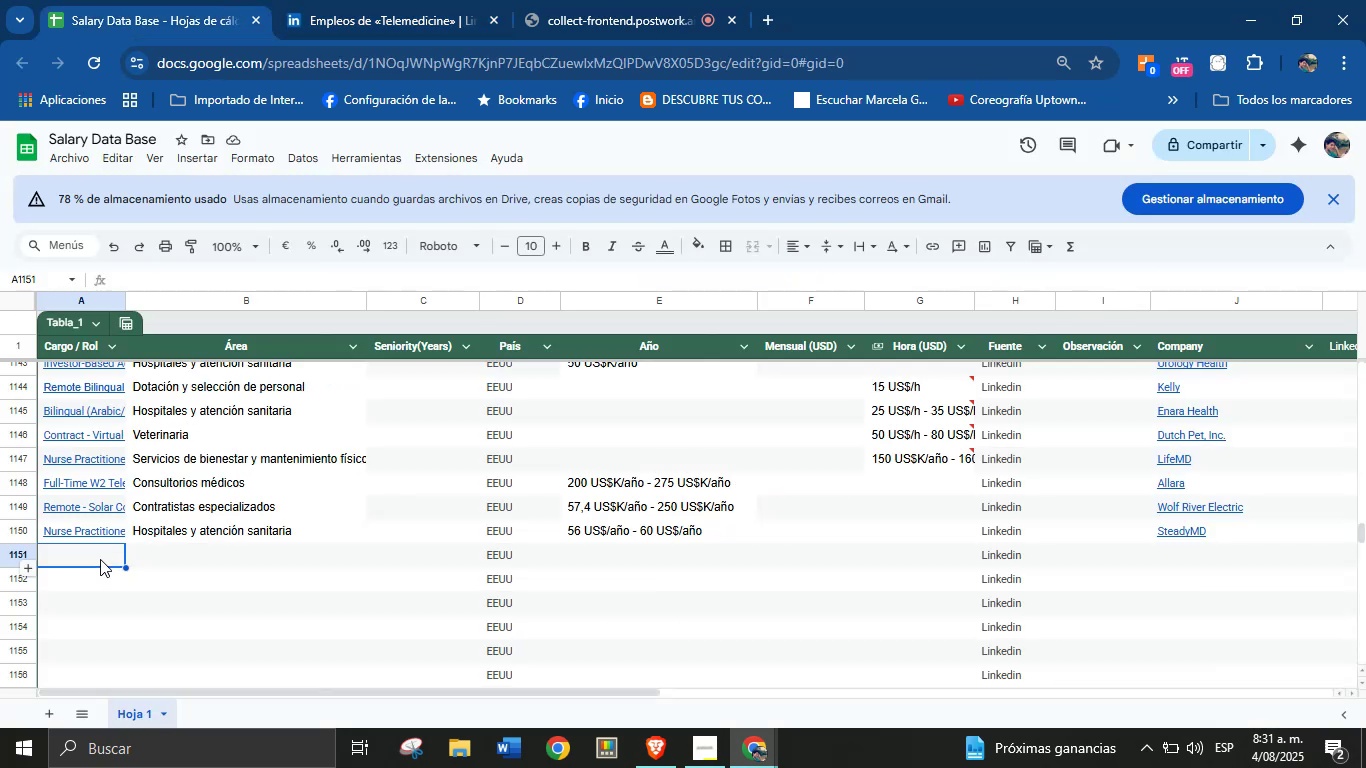 
key(Control+V)
 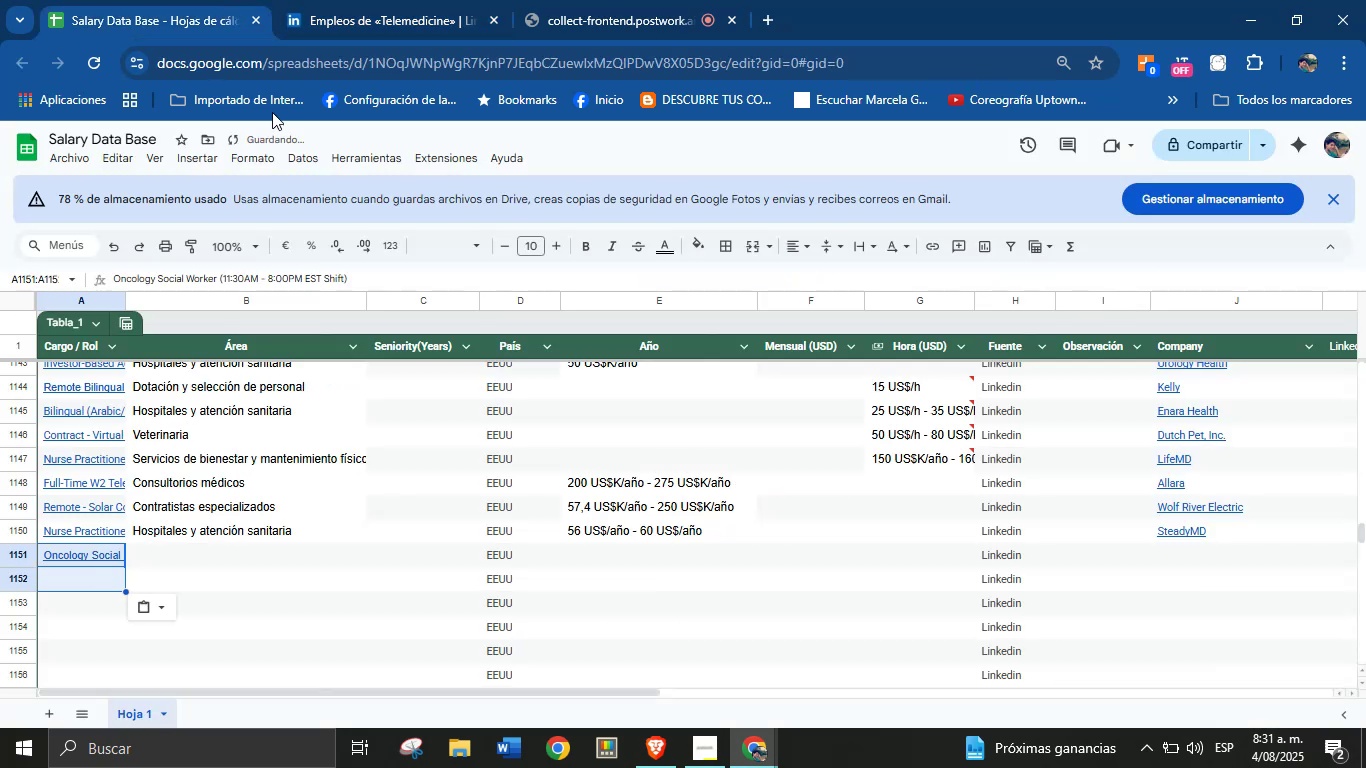 
left_click([361, 0])
 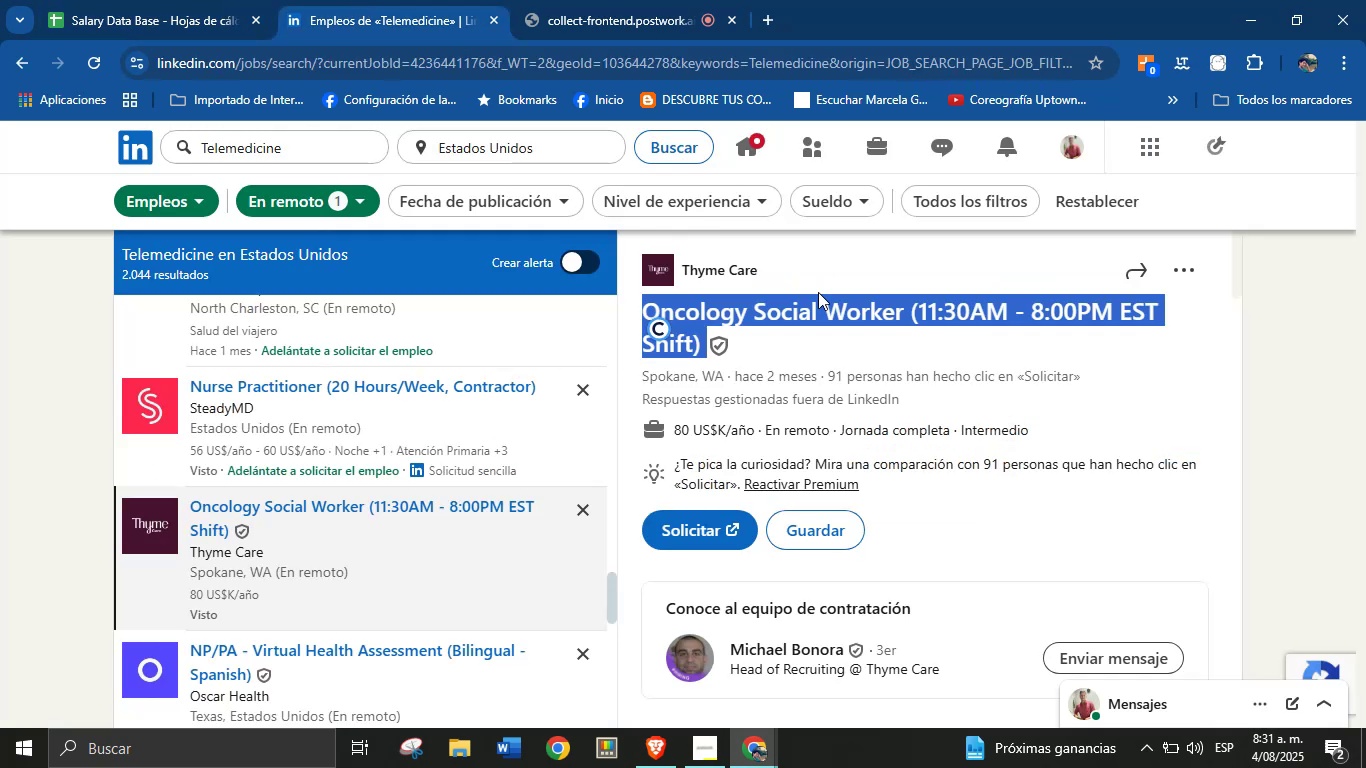 
left_click([832, 269])
 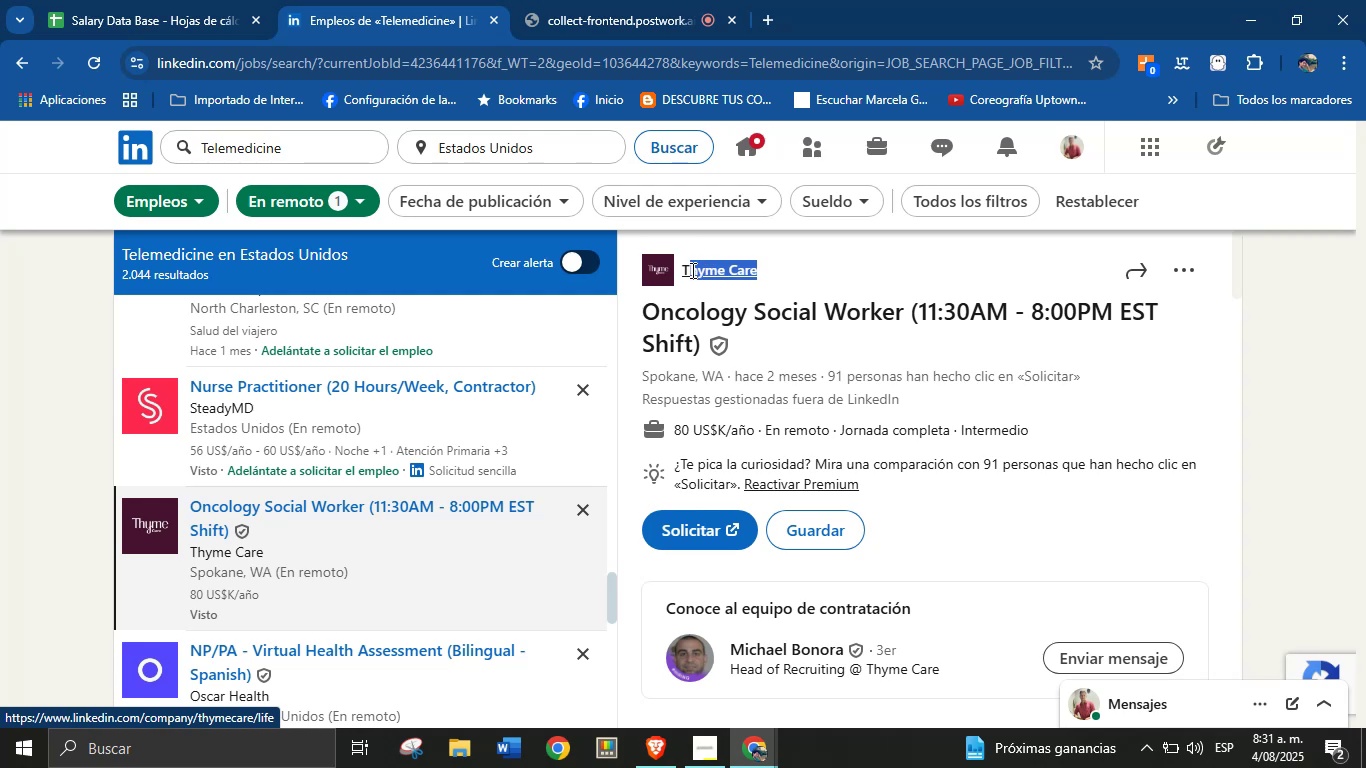 
key(Control+C)
 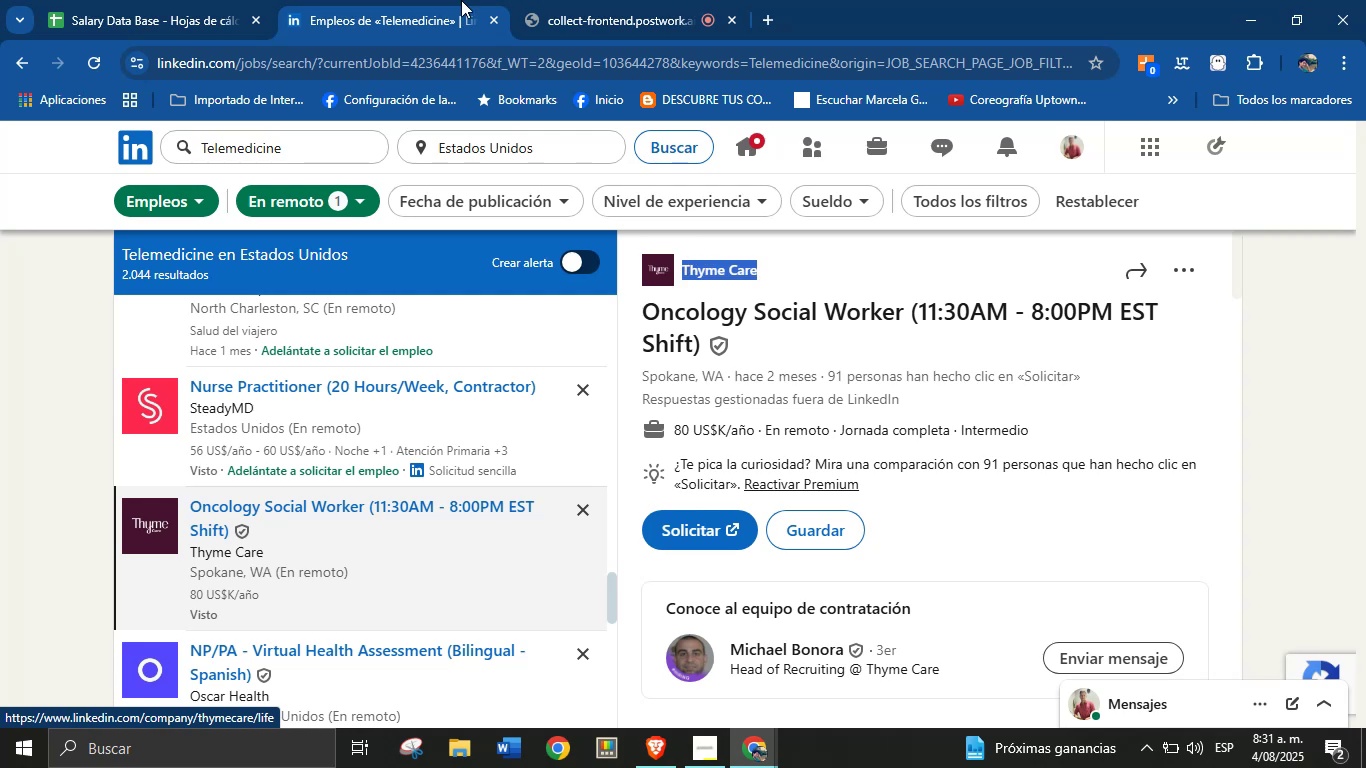 
left_click([223, 0])
 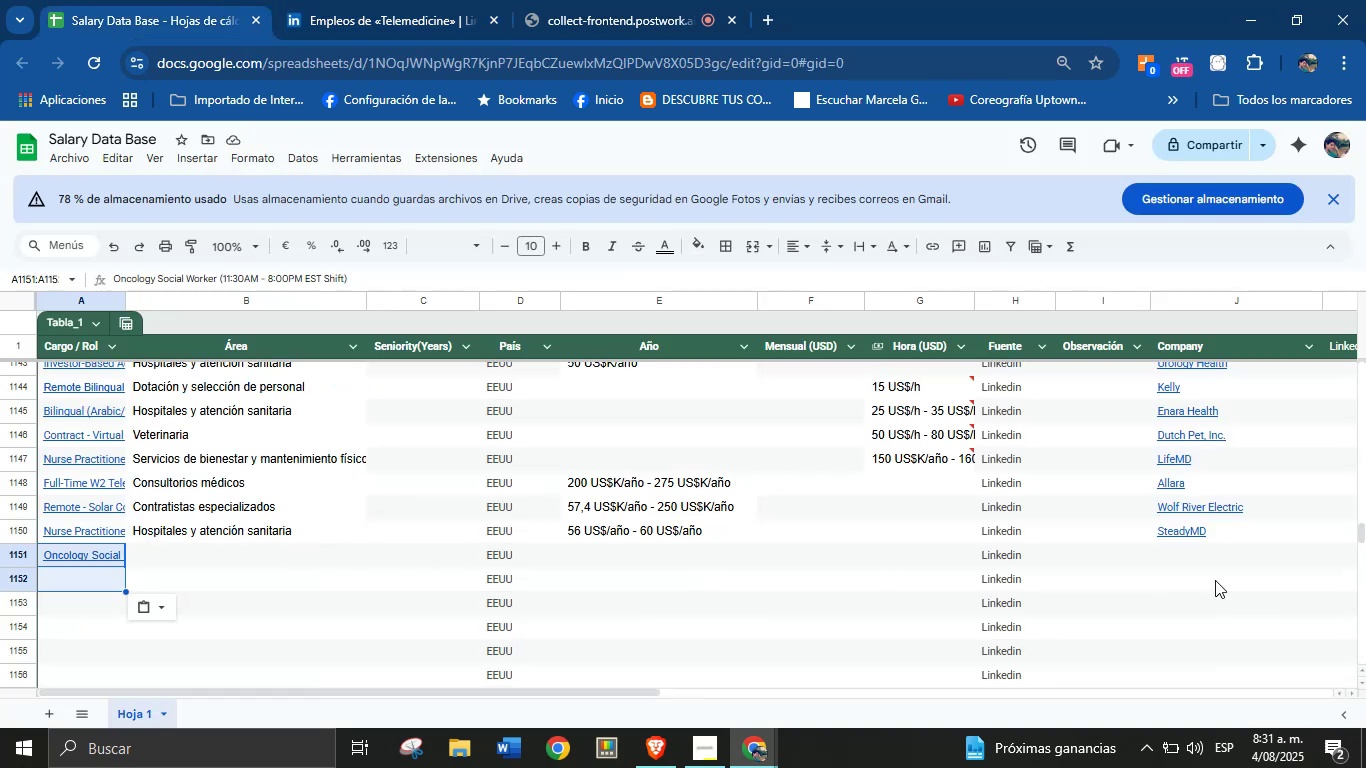 
key(Control+V)
 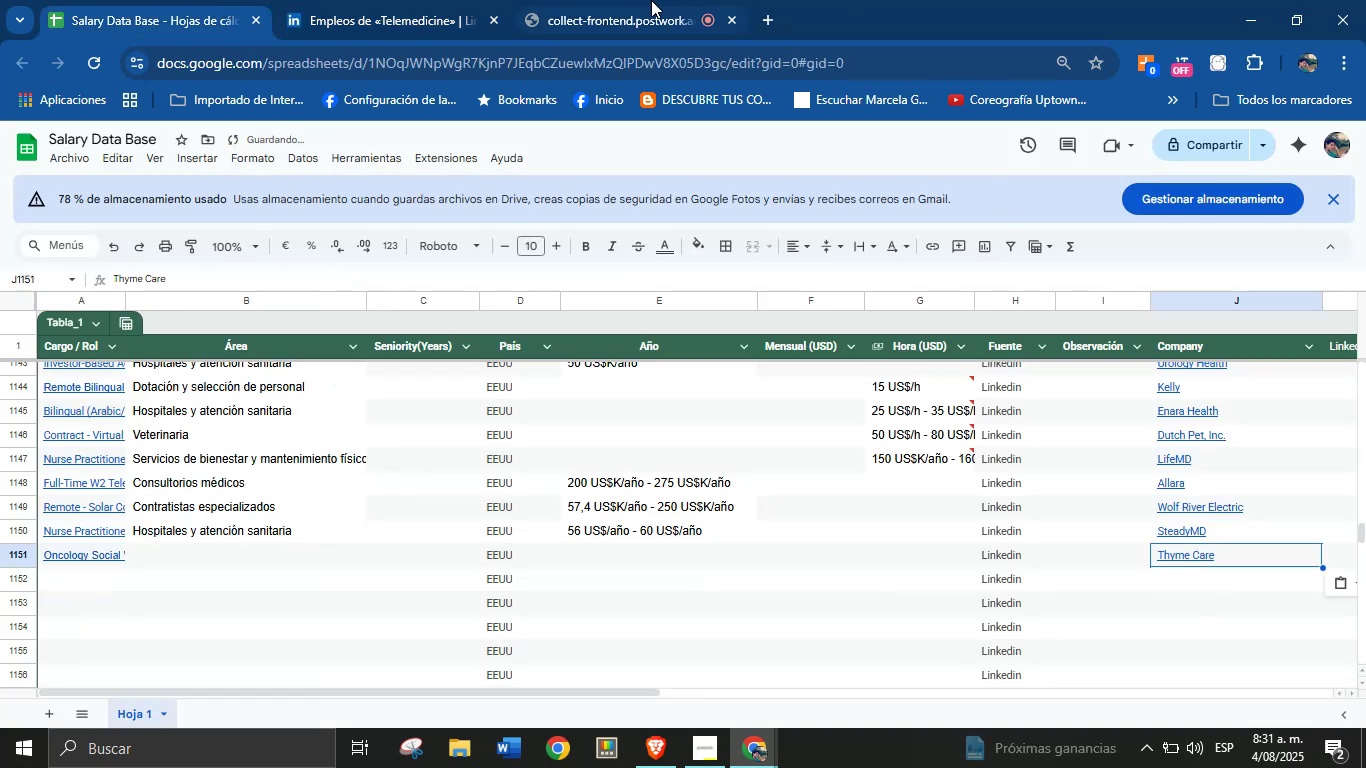 
left_click([451, 0])
 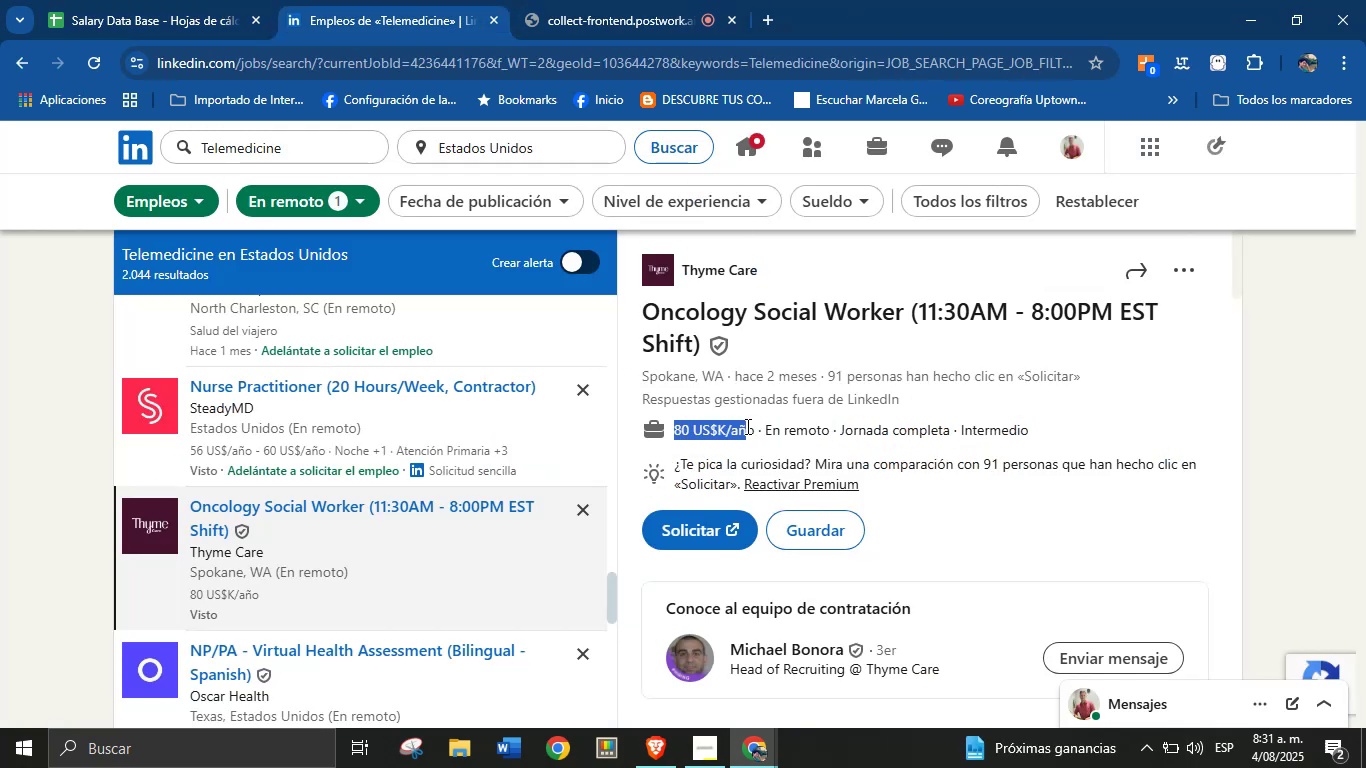 
key(Control+C)
 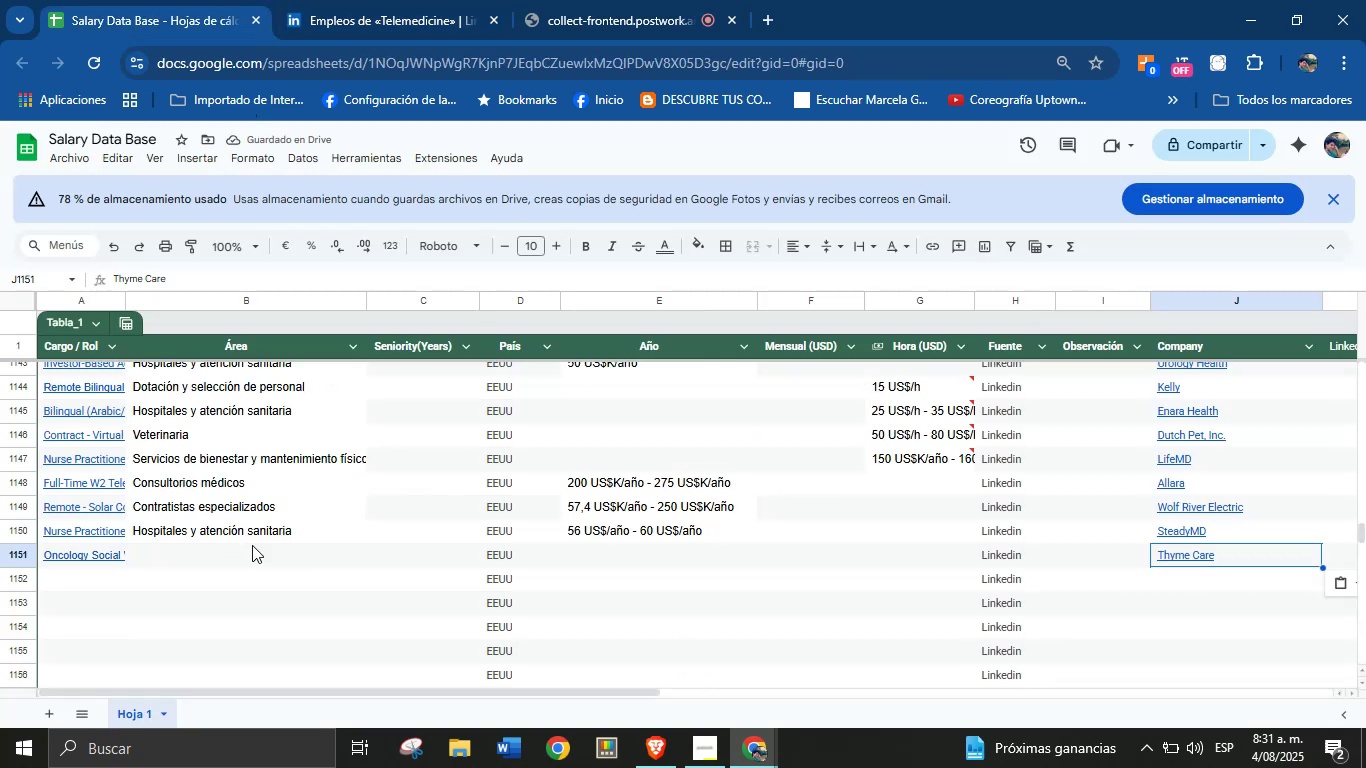 
left_click([747, 567])
 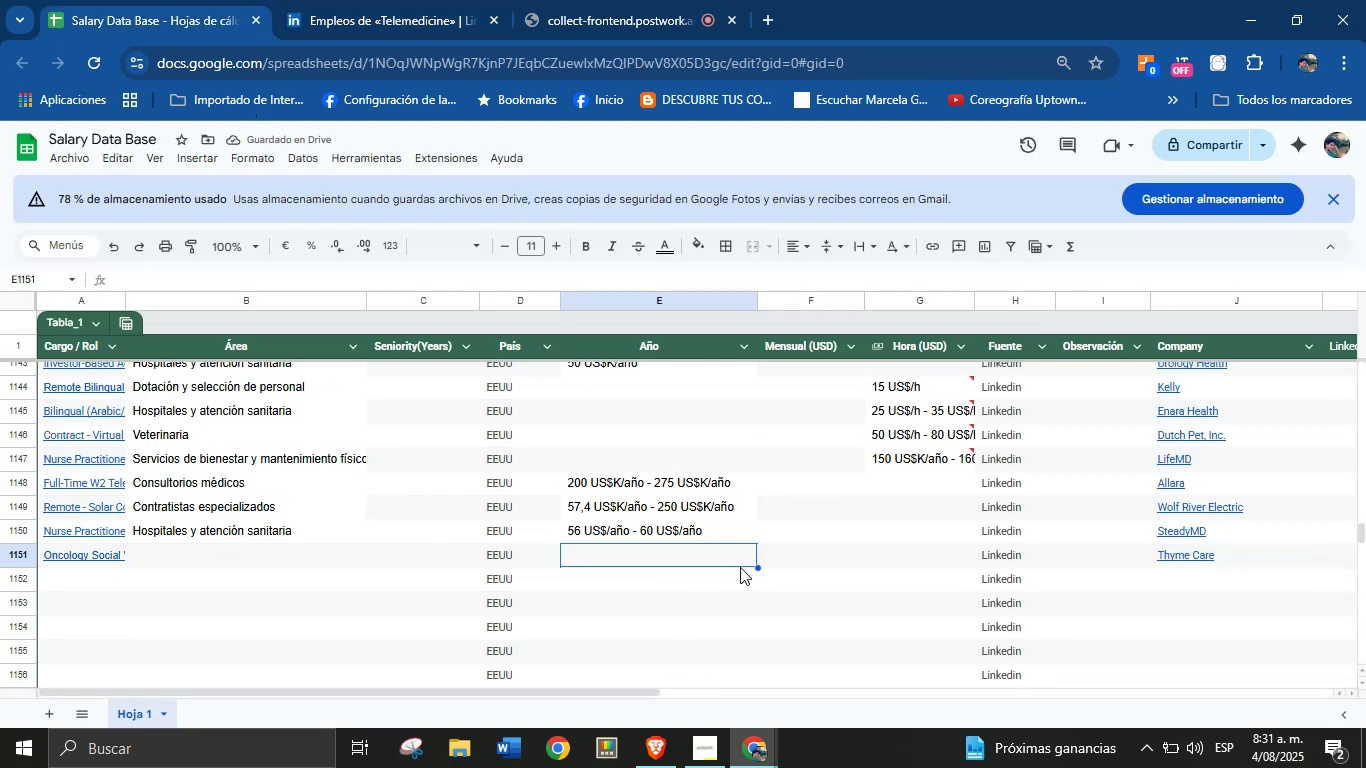 
key(Control+V)
 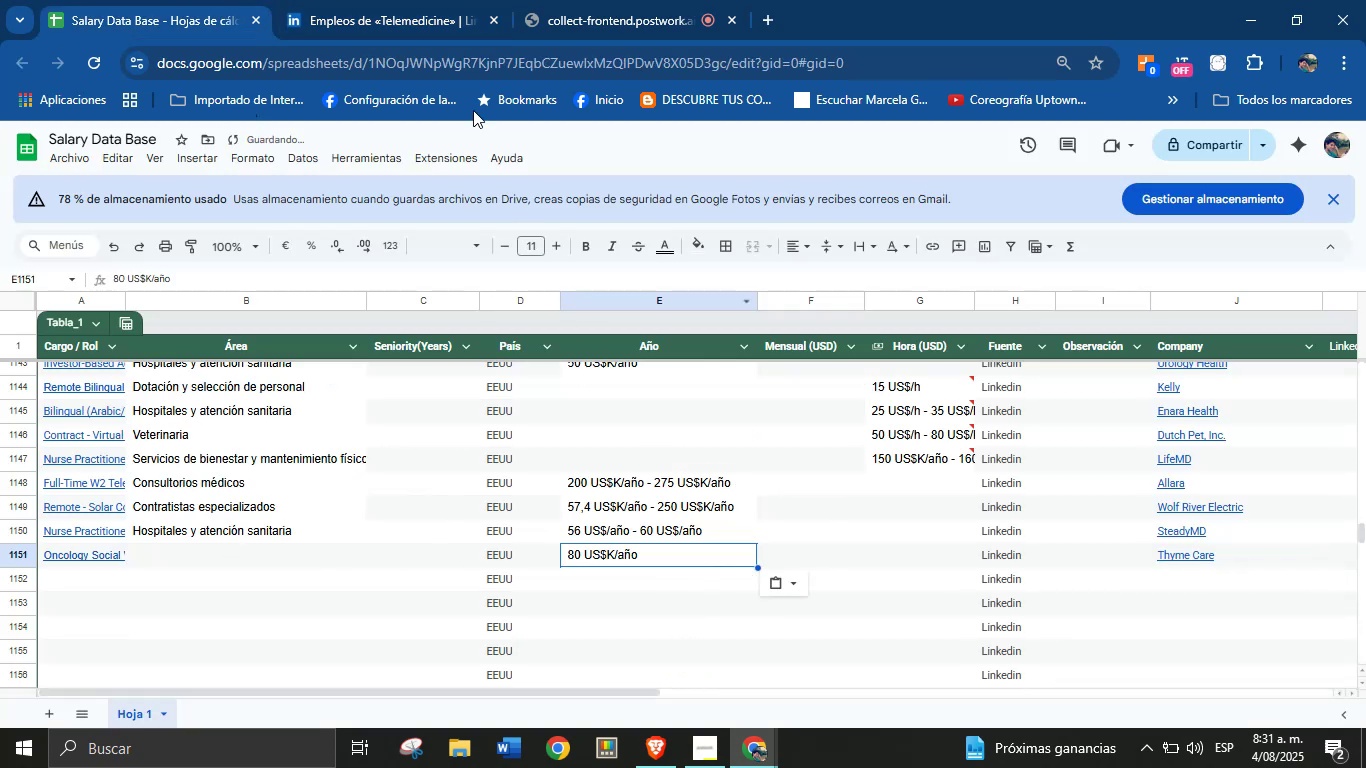 
left_click([390, 0])
 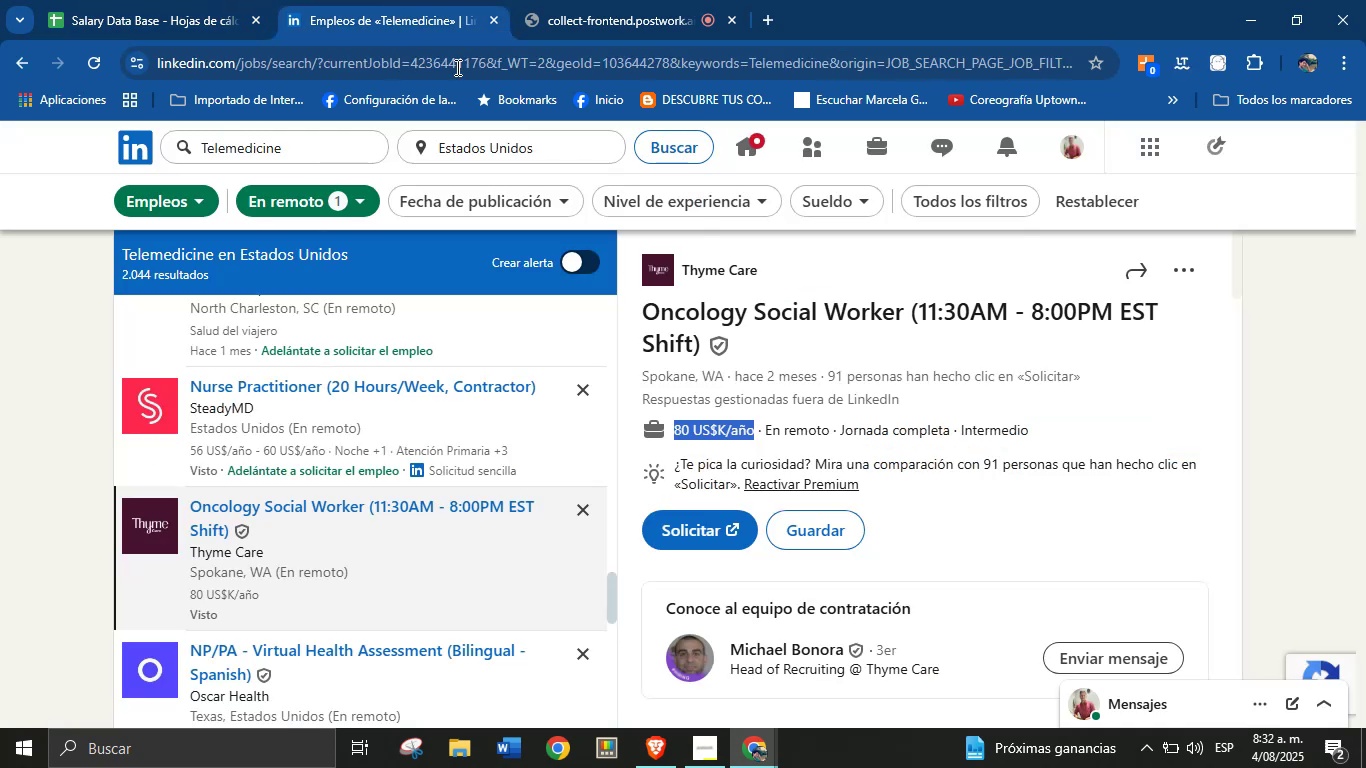 
scroll: coordinate [820, 473], scroll_direction: down, amount: 32.0
 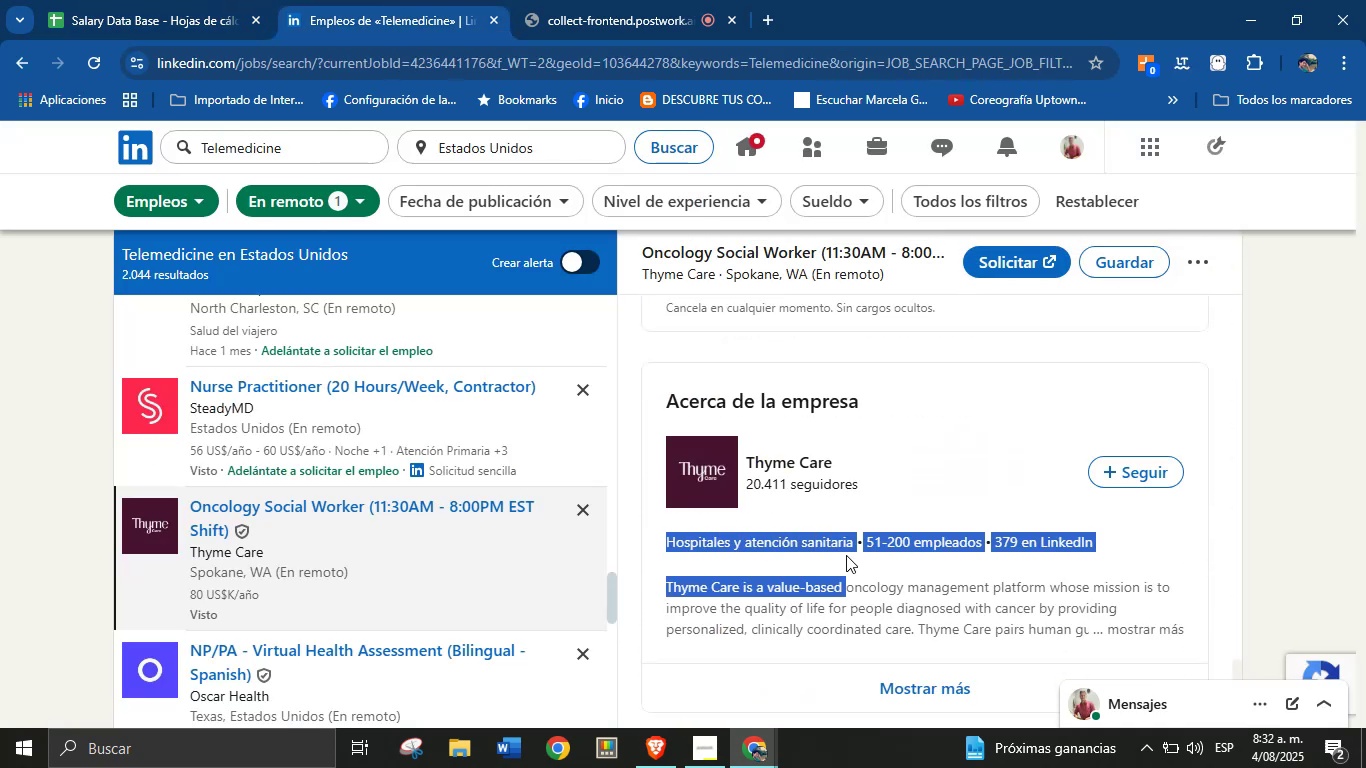 
key(Control+C)
 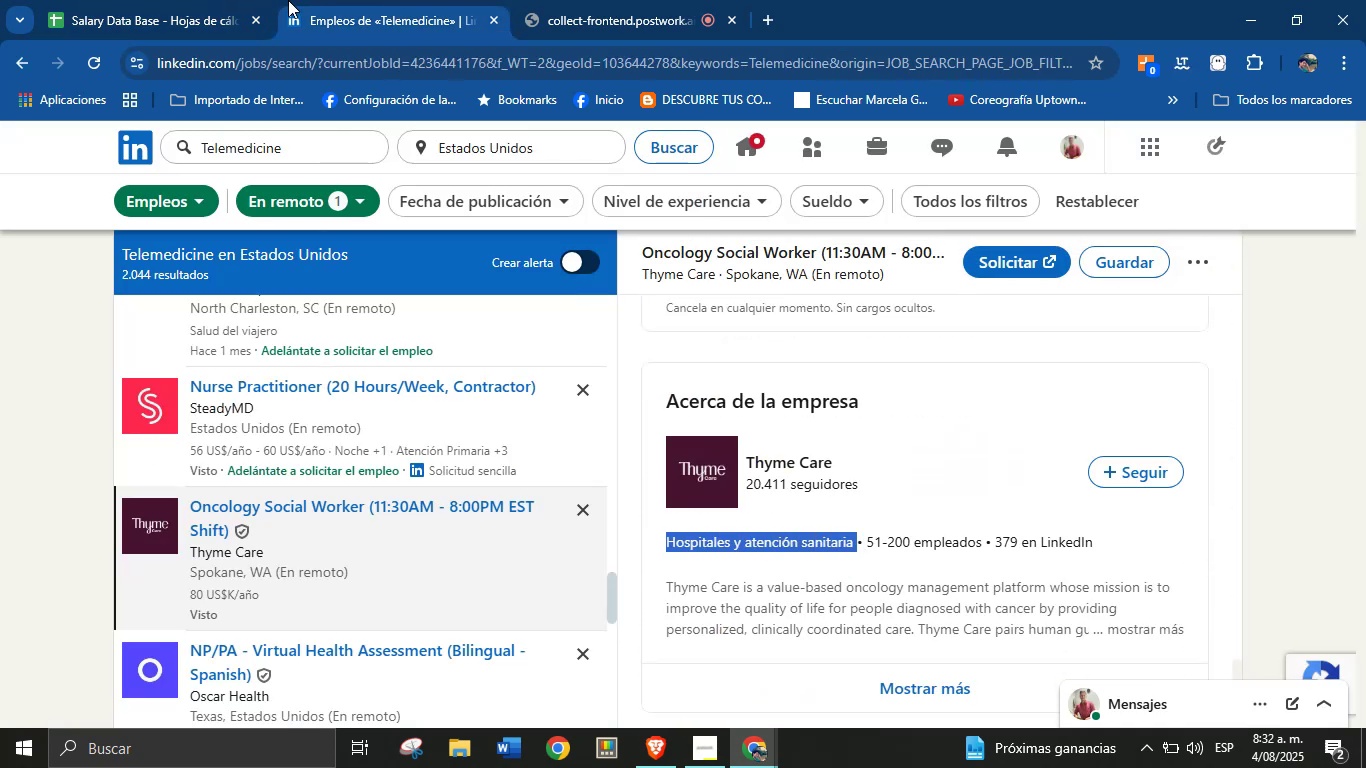 
left_click([215, 0])
 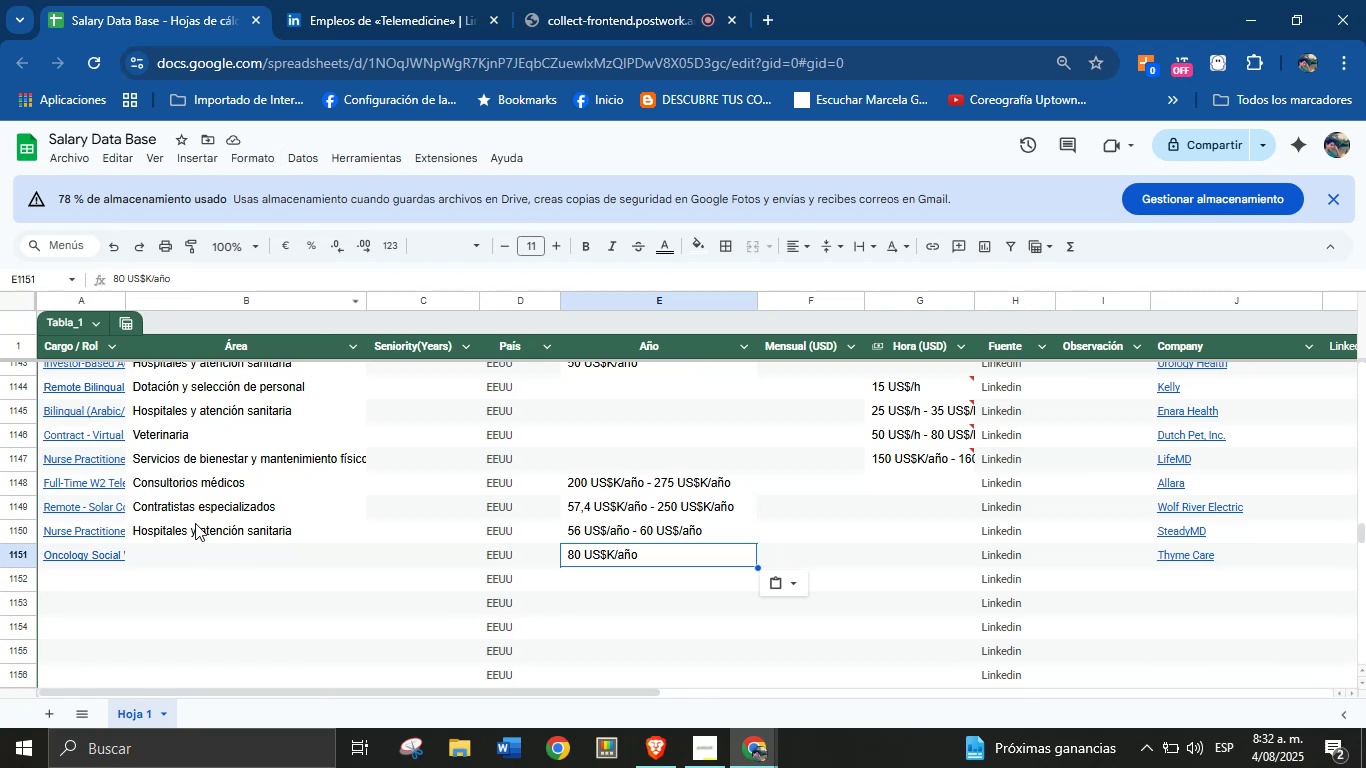 
left_click([197, 541])
 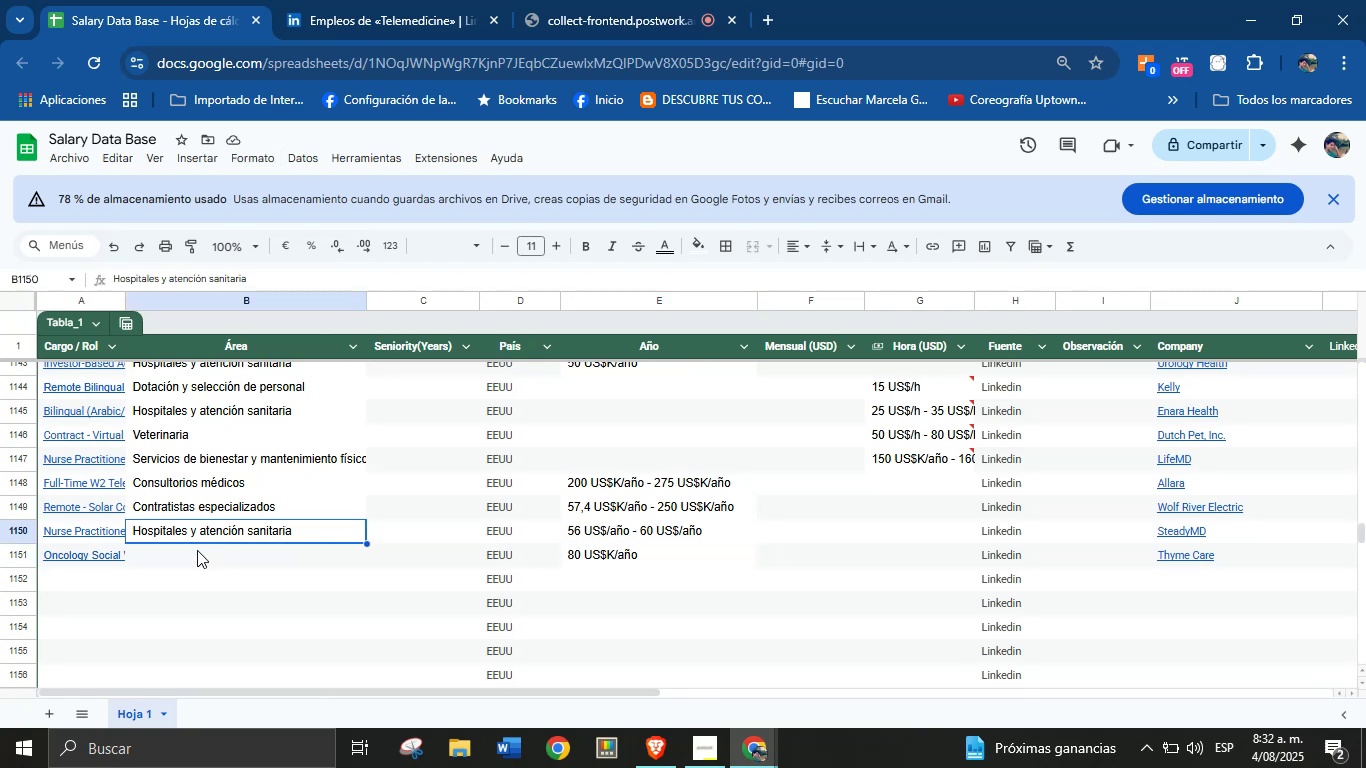 
left_click([197, 551])
 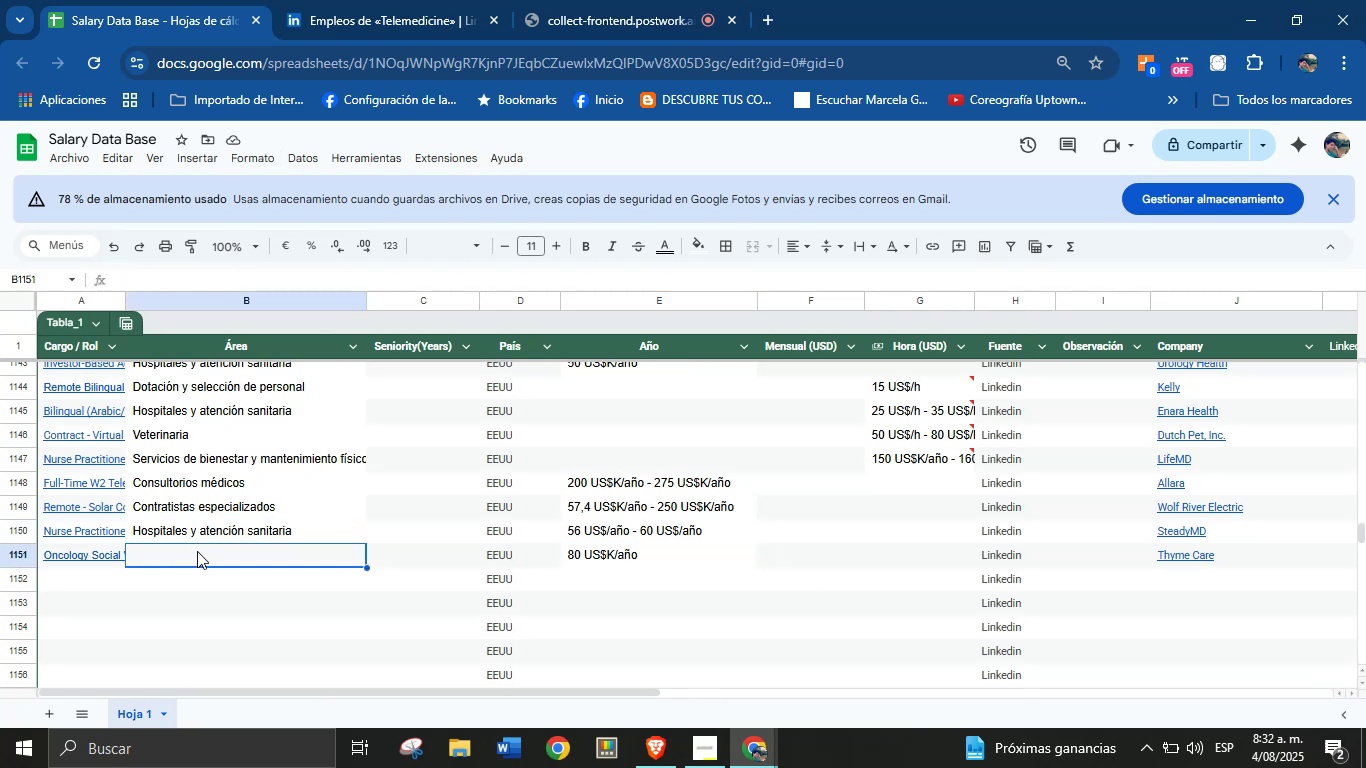 
key(Control+V)
 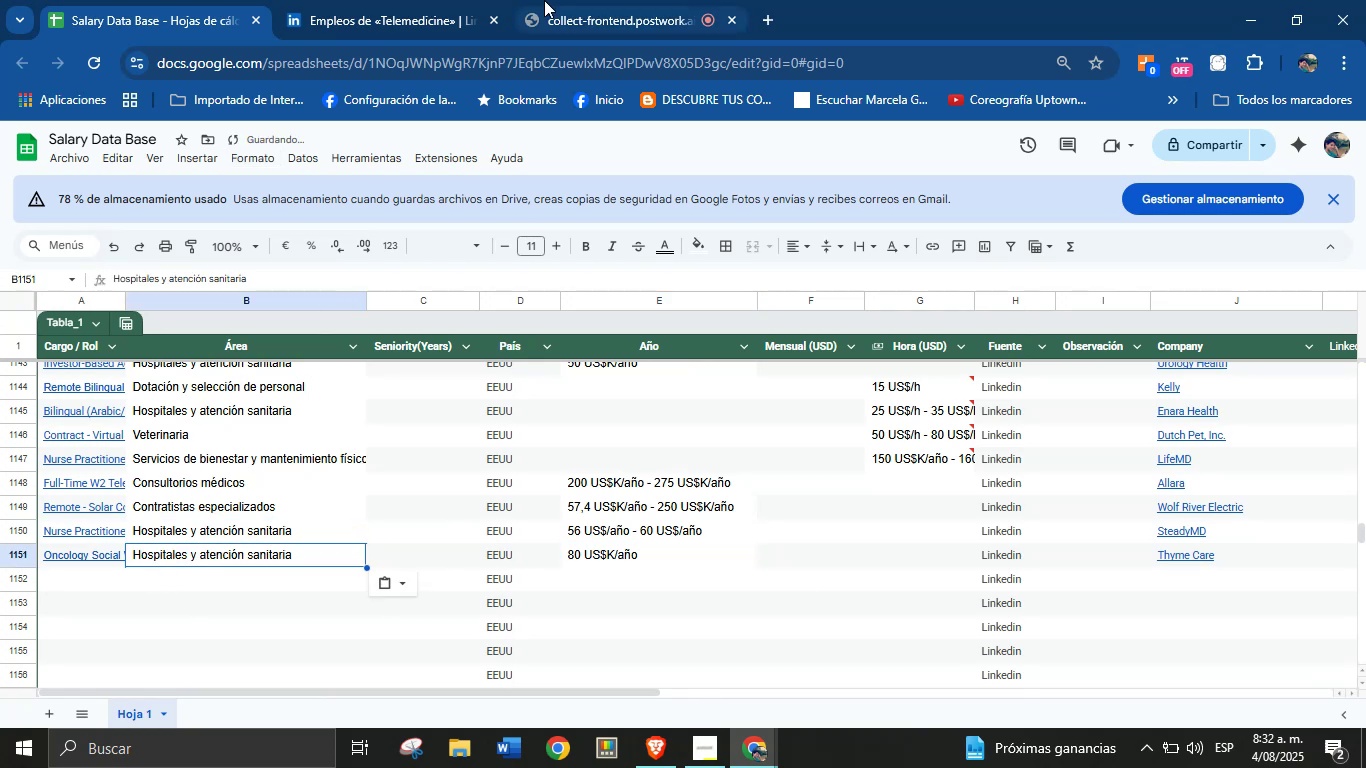 
scroll: coordinate [396, 500], scroll_direction: down, amount: 4.0
 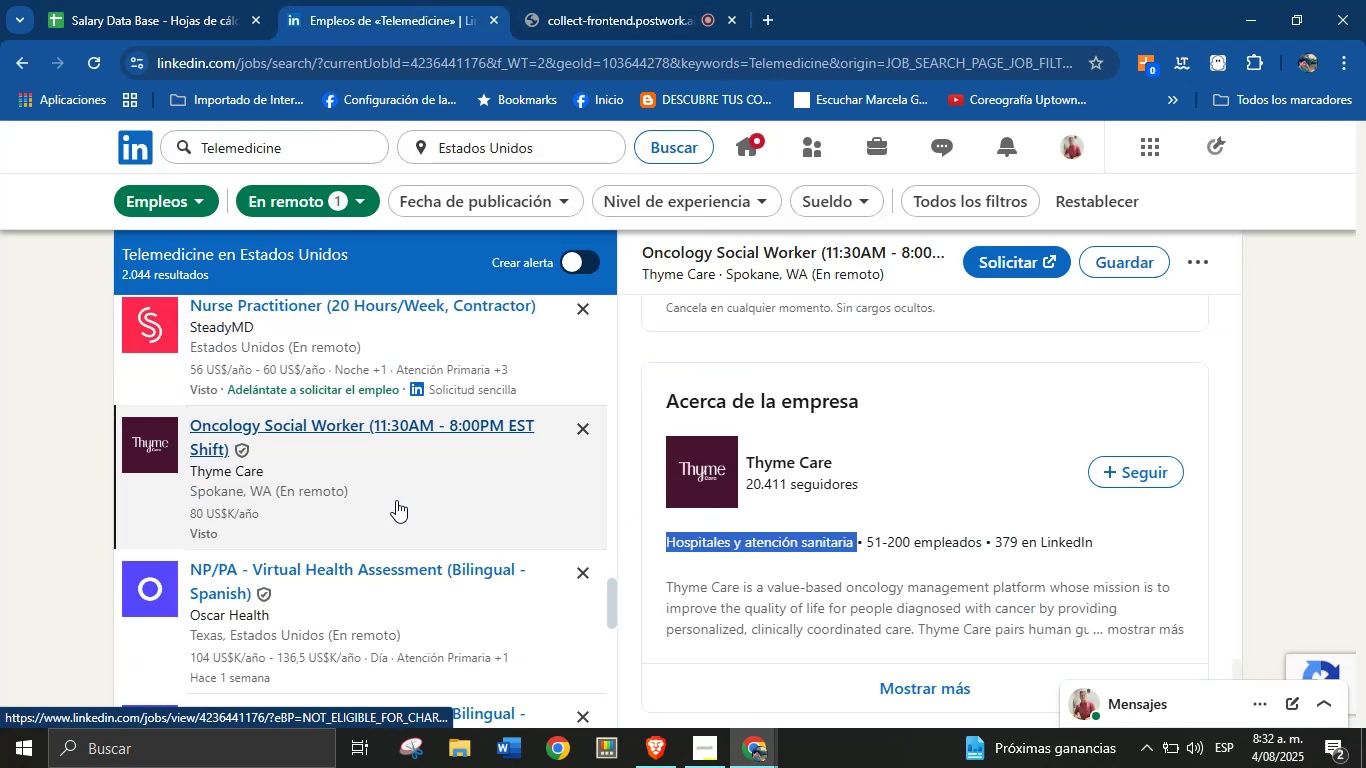 
scroll: coordinate [396, 500], scroll_direction: none, amount: 0.0
 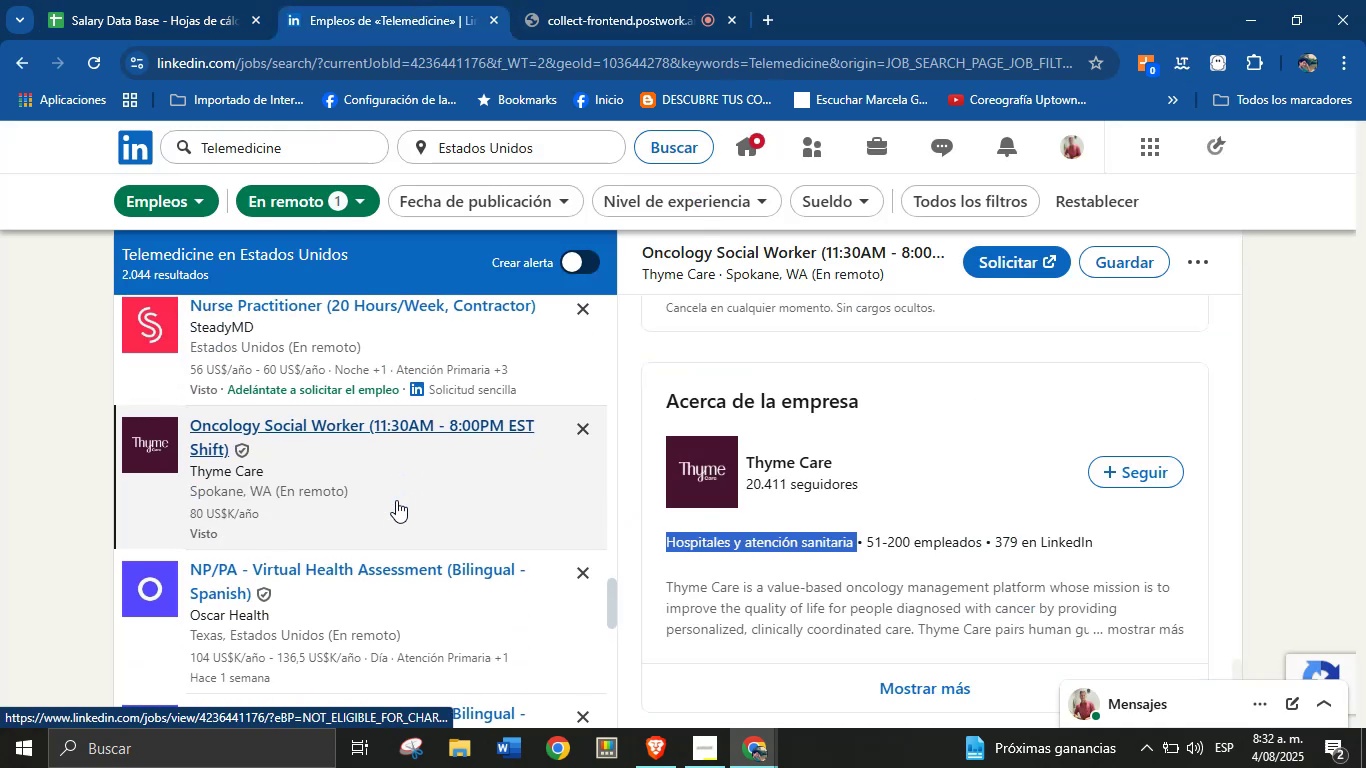 
scroll: coordinate [395, 502], scroll_direction: down, amount: 5.0
 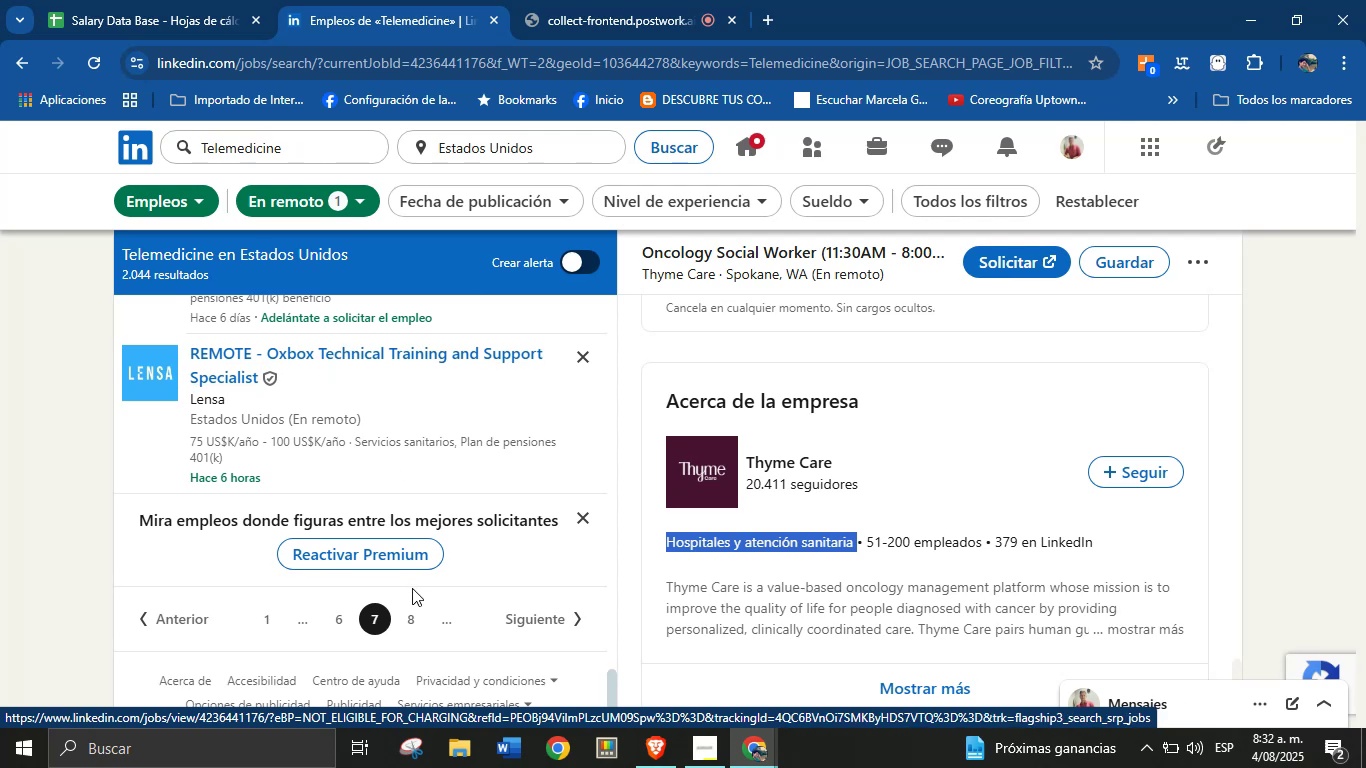 
left_click([306, 367])
 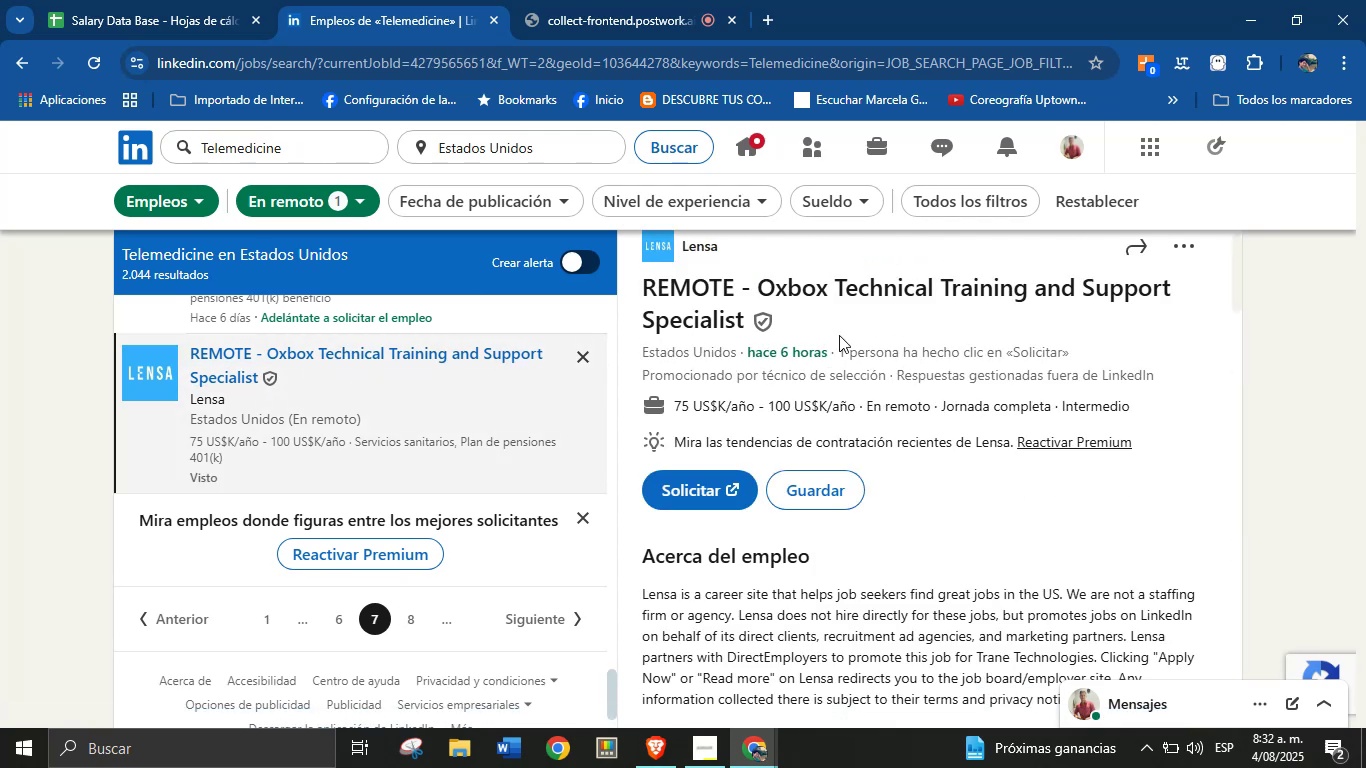 
wait(7.8)
 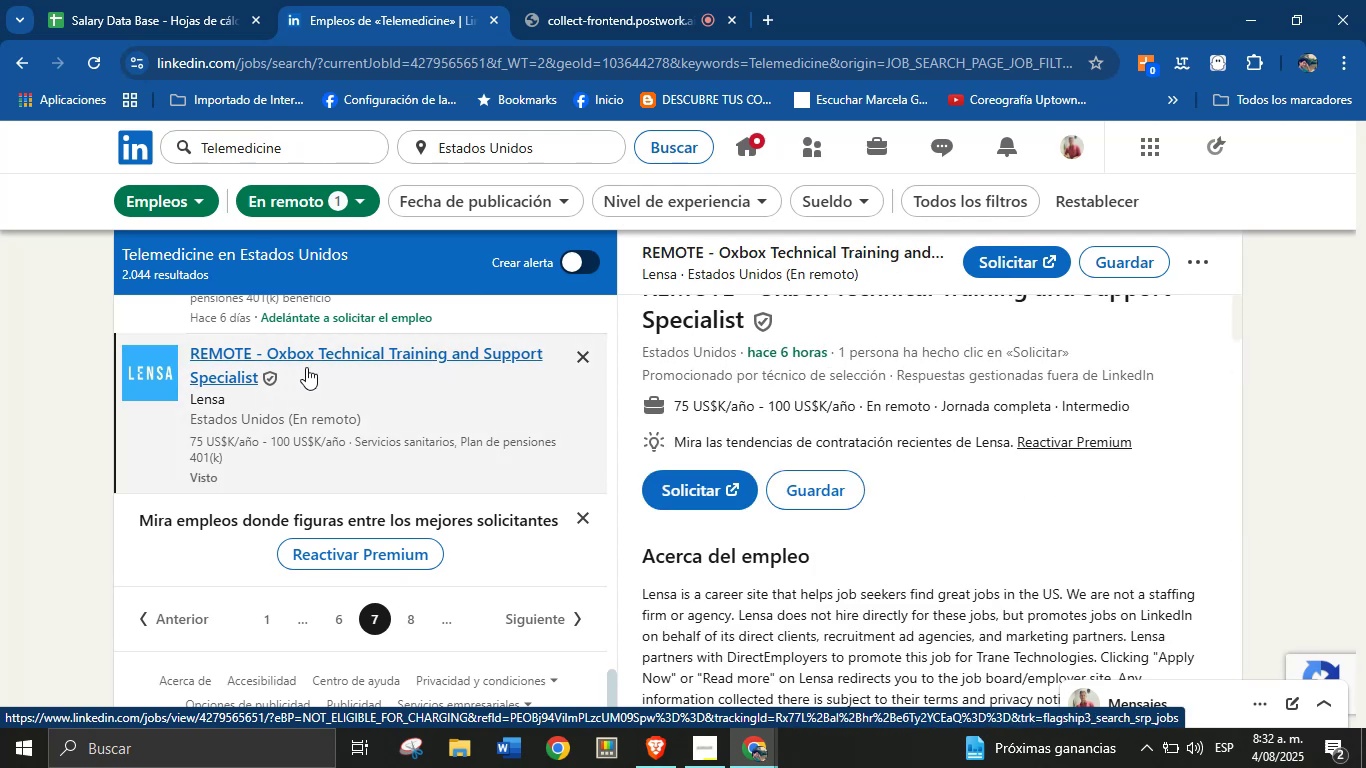 
key(Control+C)
 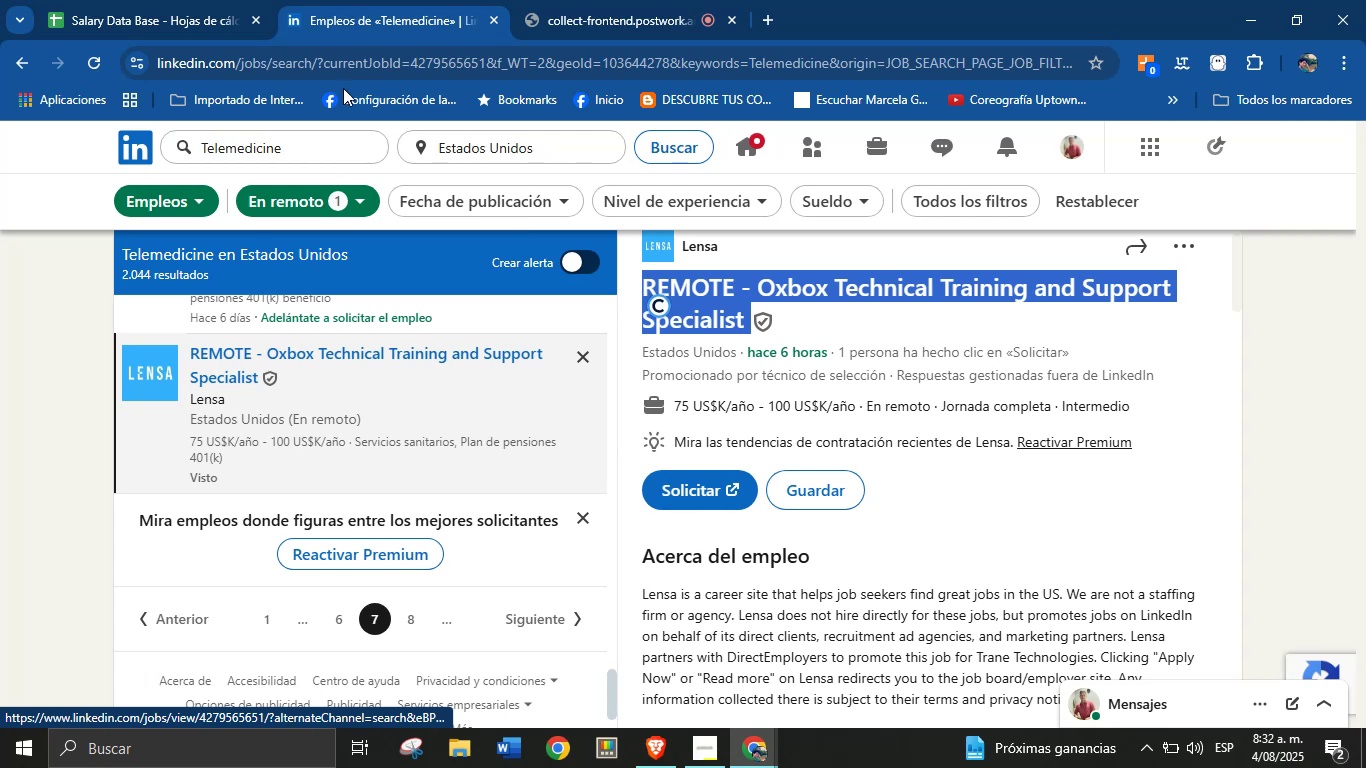 
left_click([247, 0])
 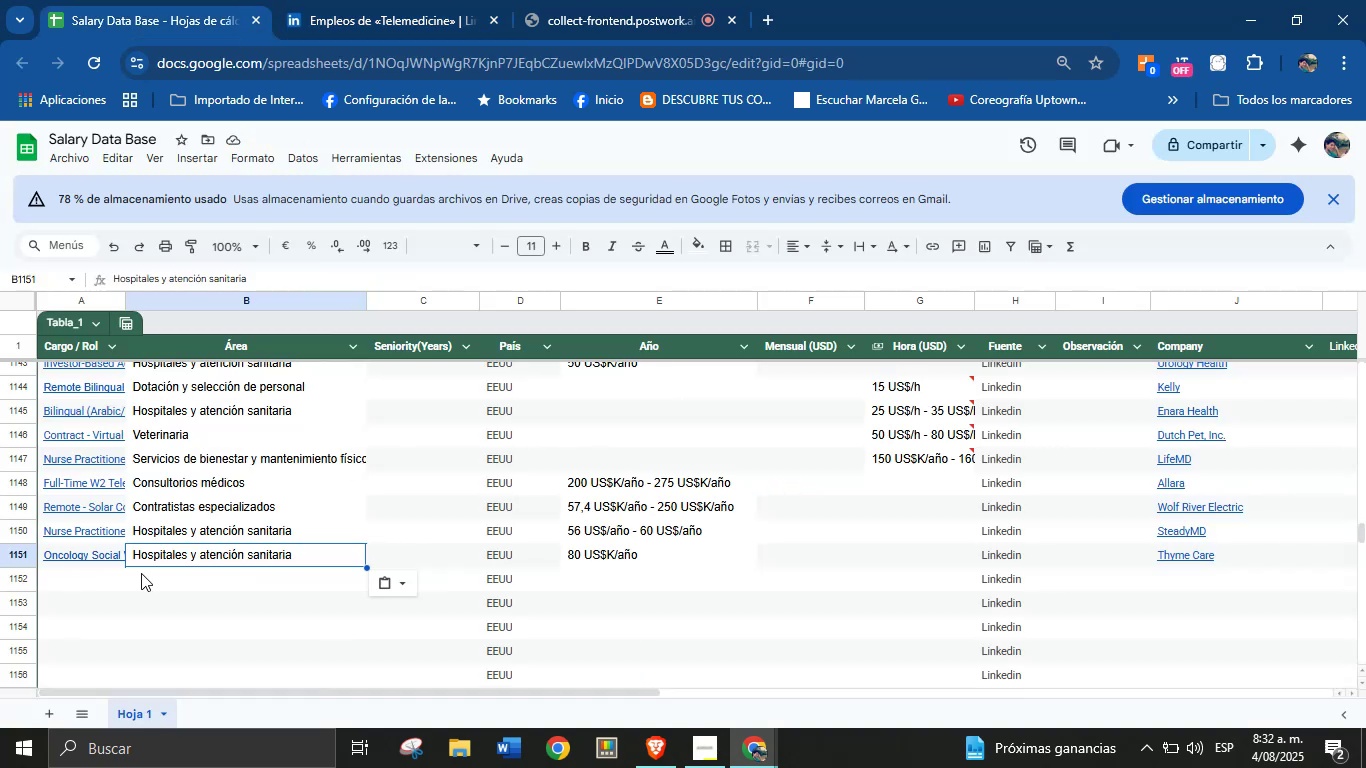 
left_click([80, 579])
 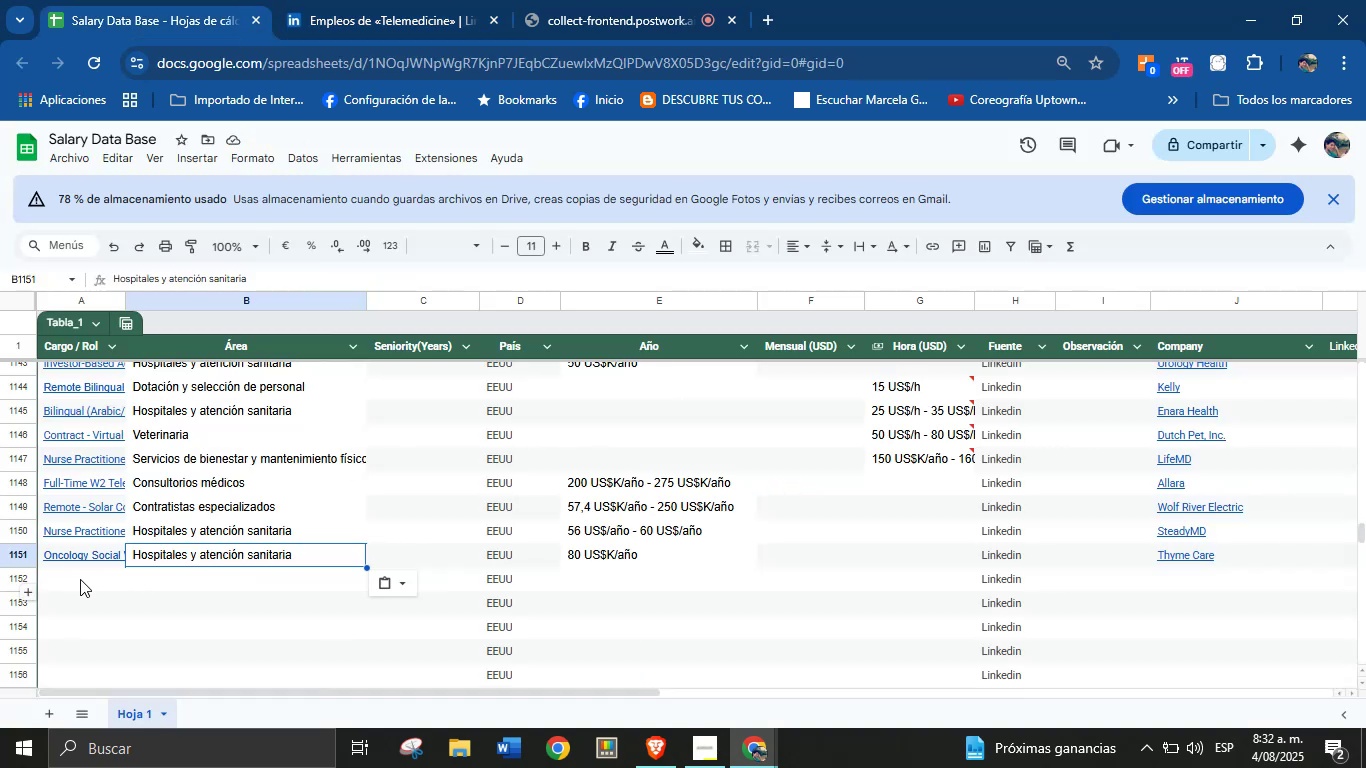 
key(Control+V)
 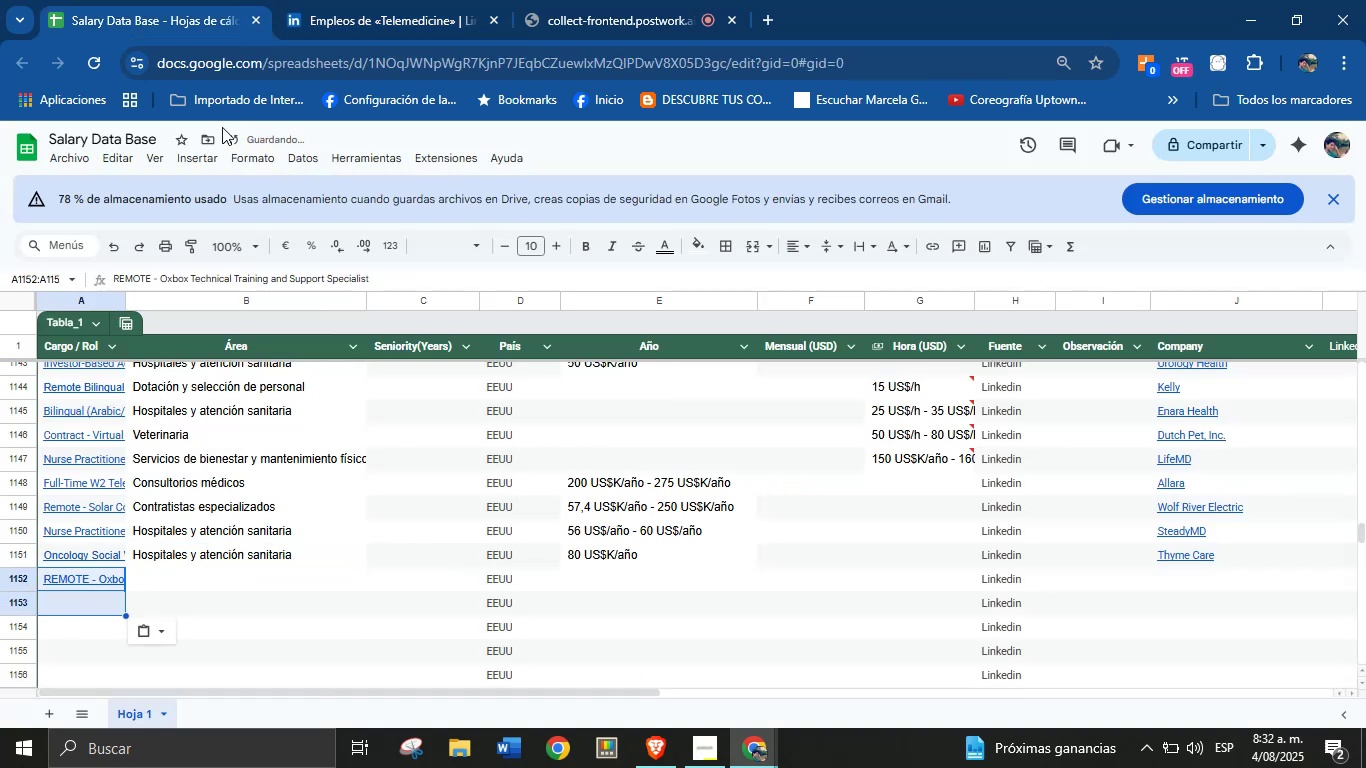 
left_click([330, 0])
 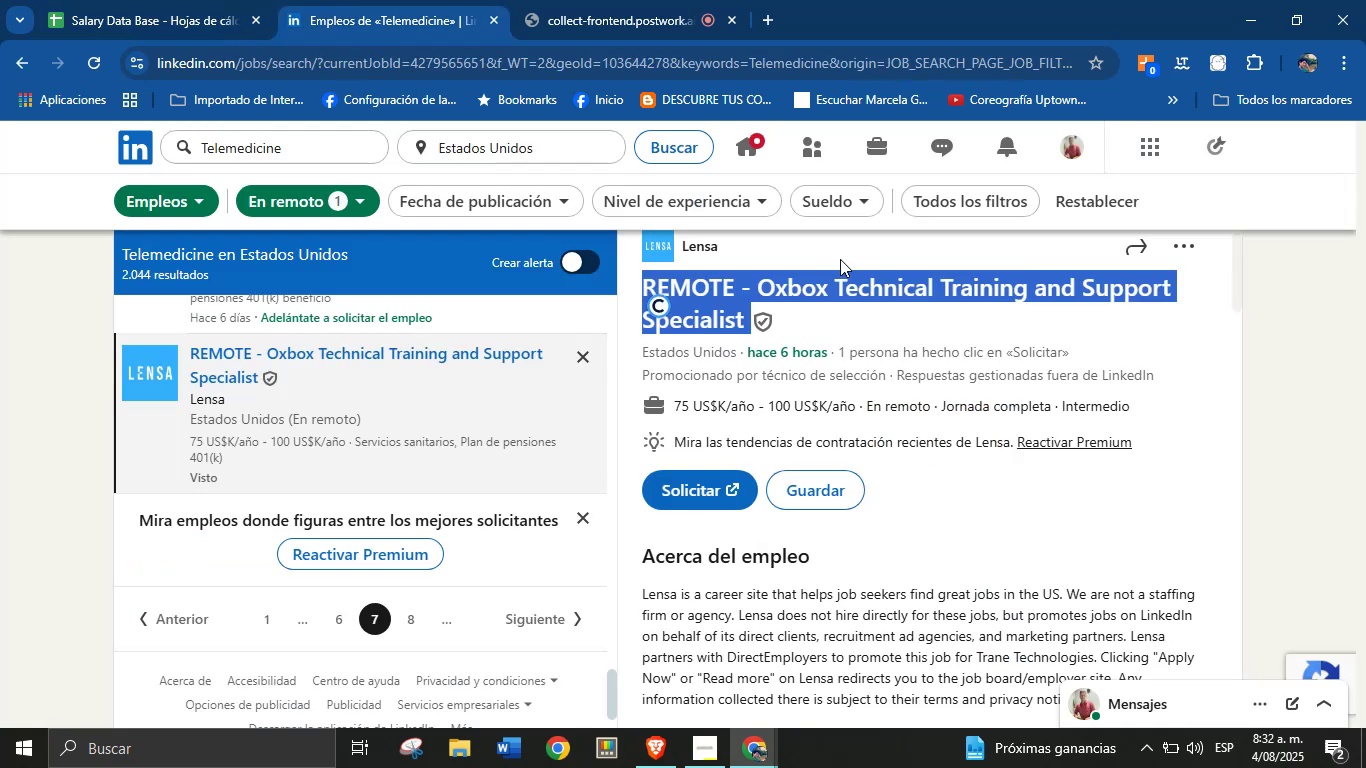 
left_click([801, 248])
 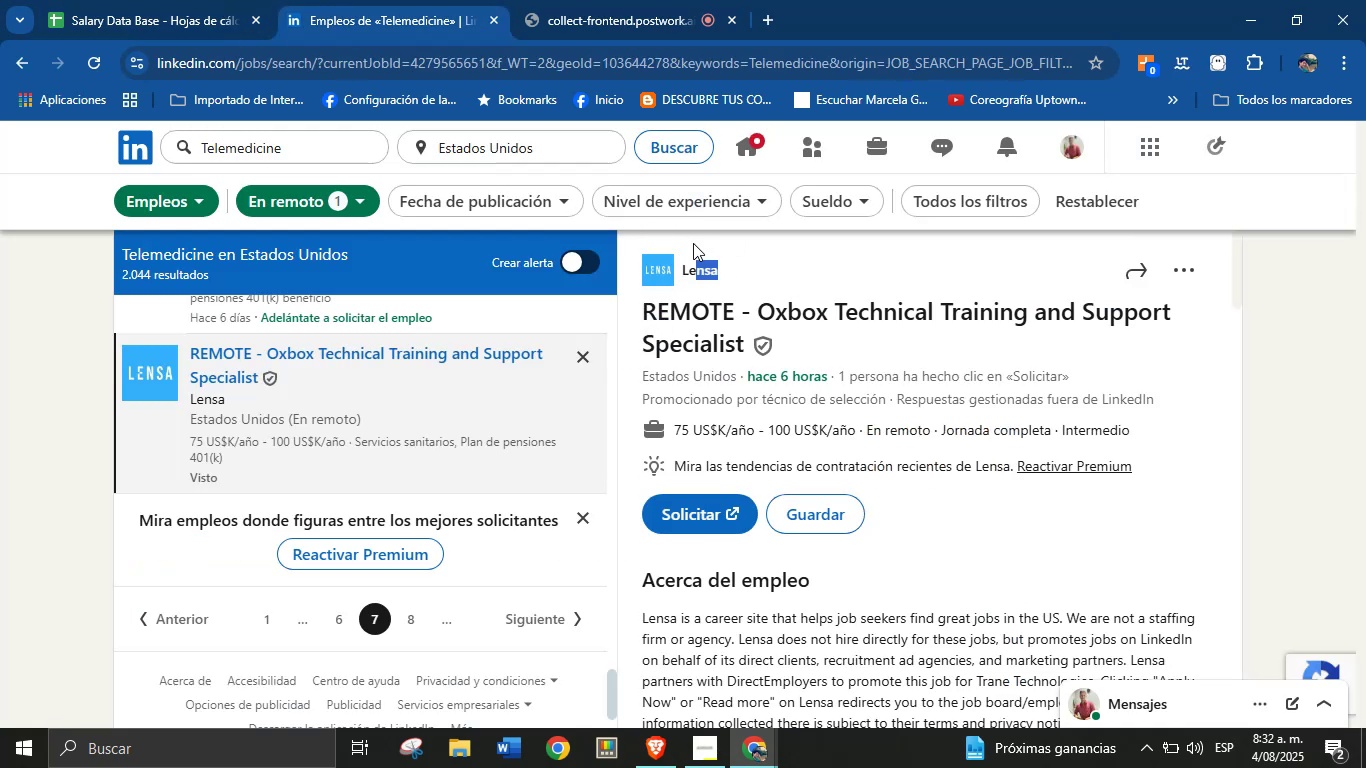 
left_click([786, 280])
 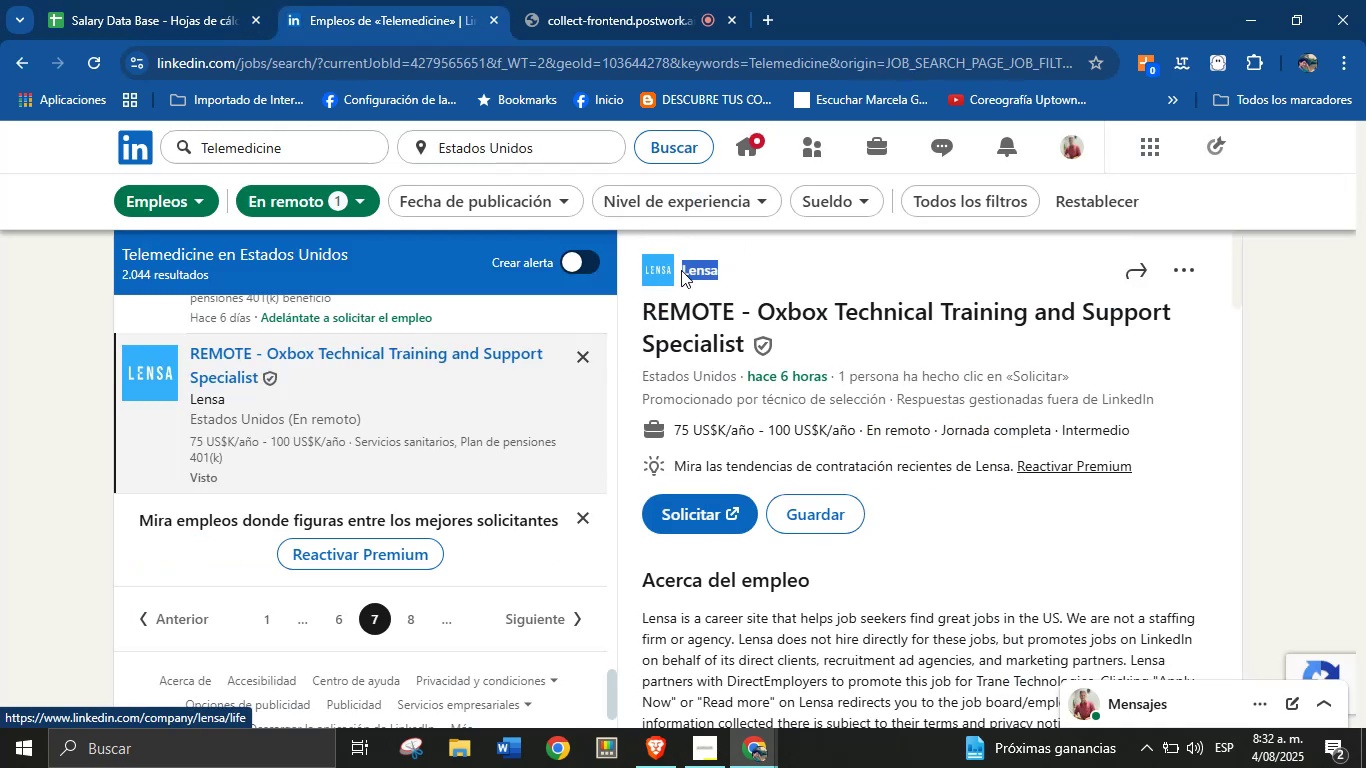 
key(Control+C)
 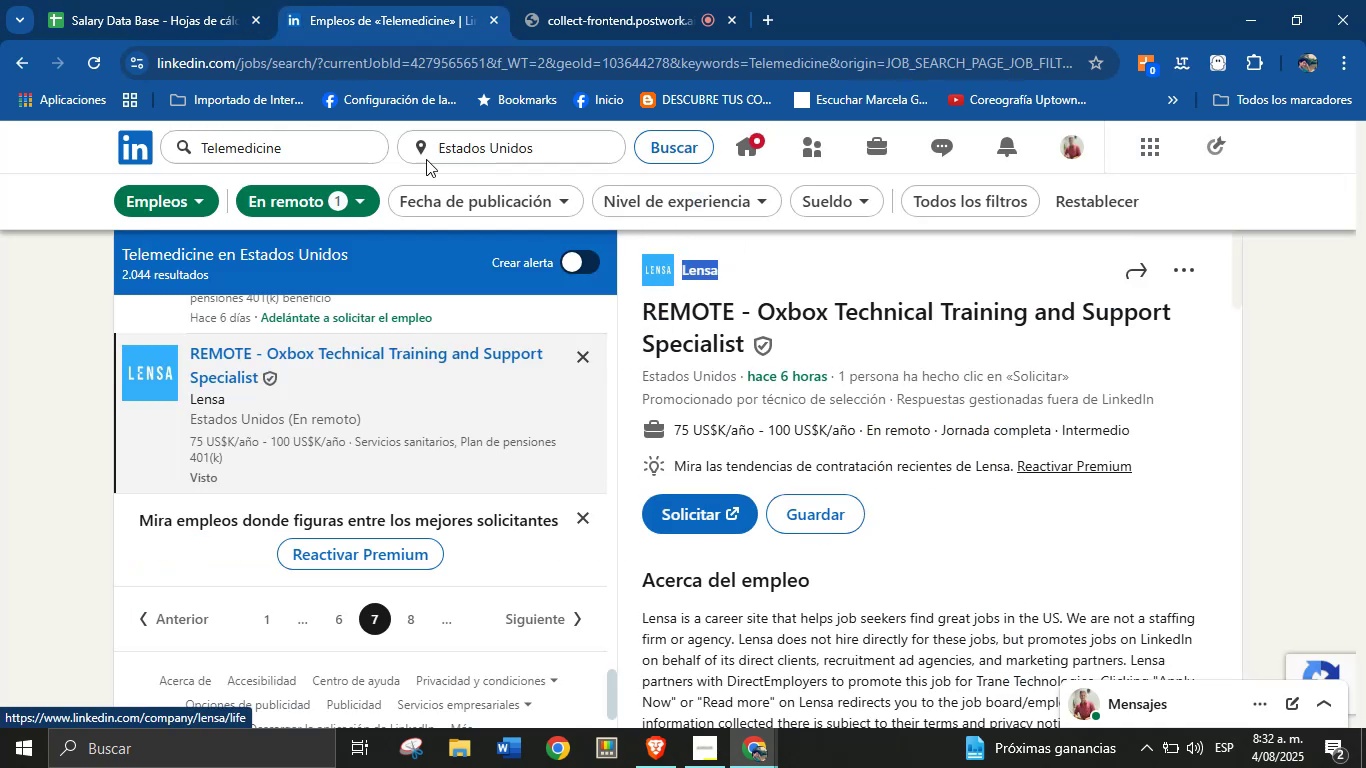 
left_click([264, 0])
 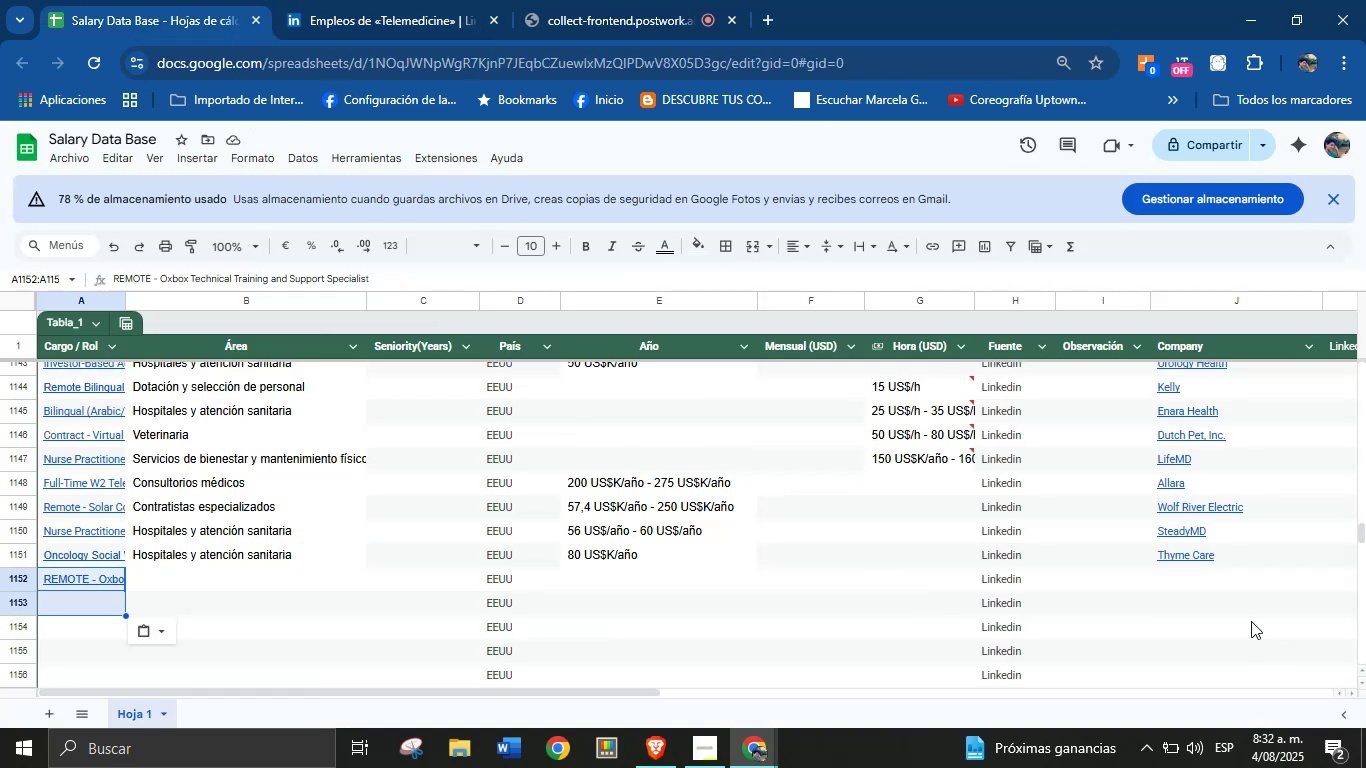 
key(Control+V)
 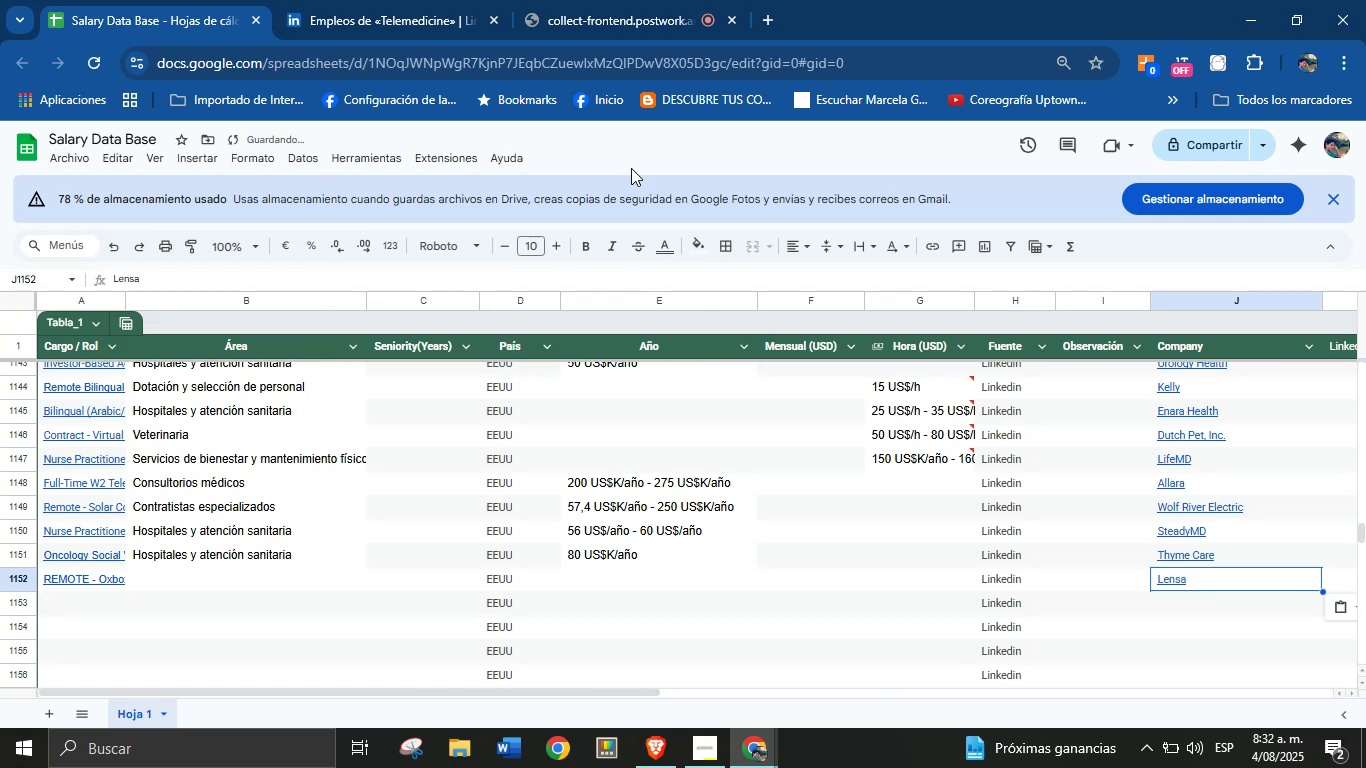 
left_click([364, 0])
 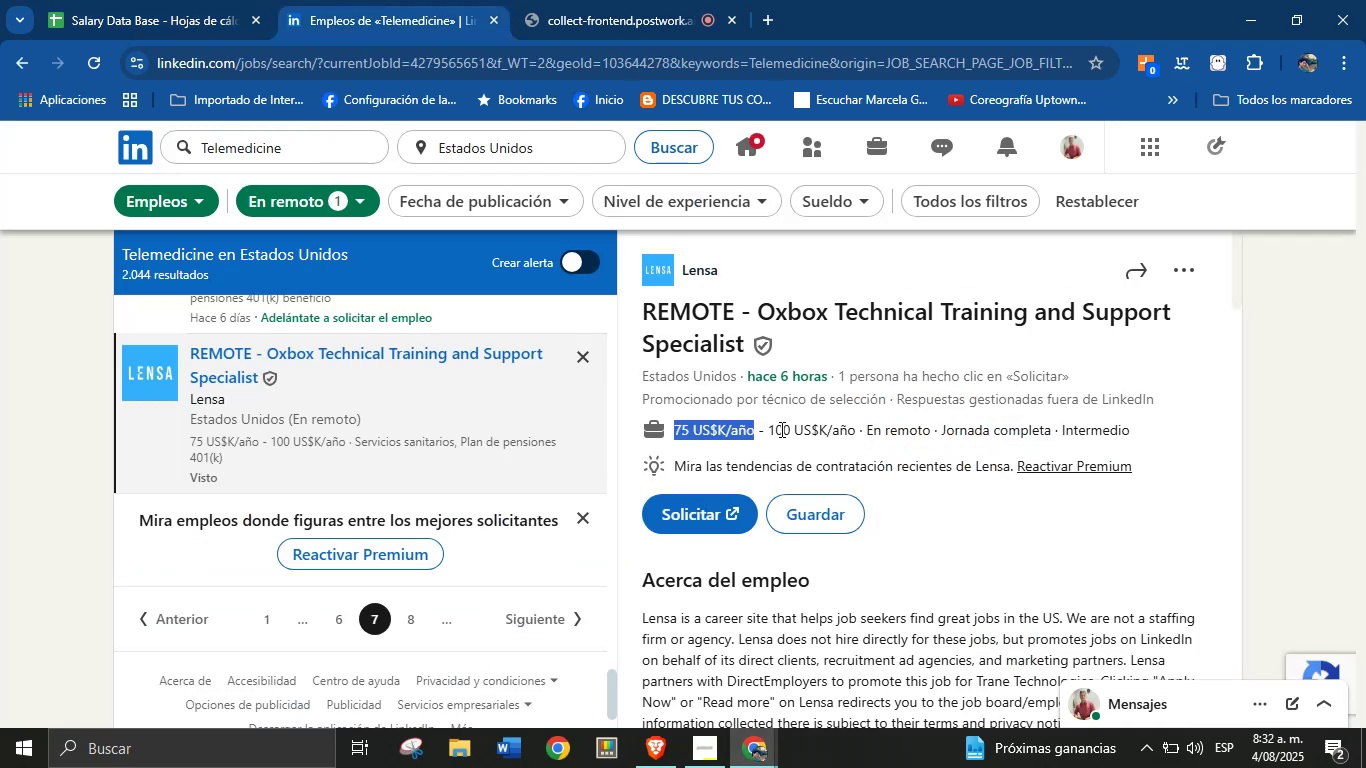 
key(Control+C)
 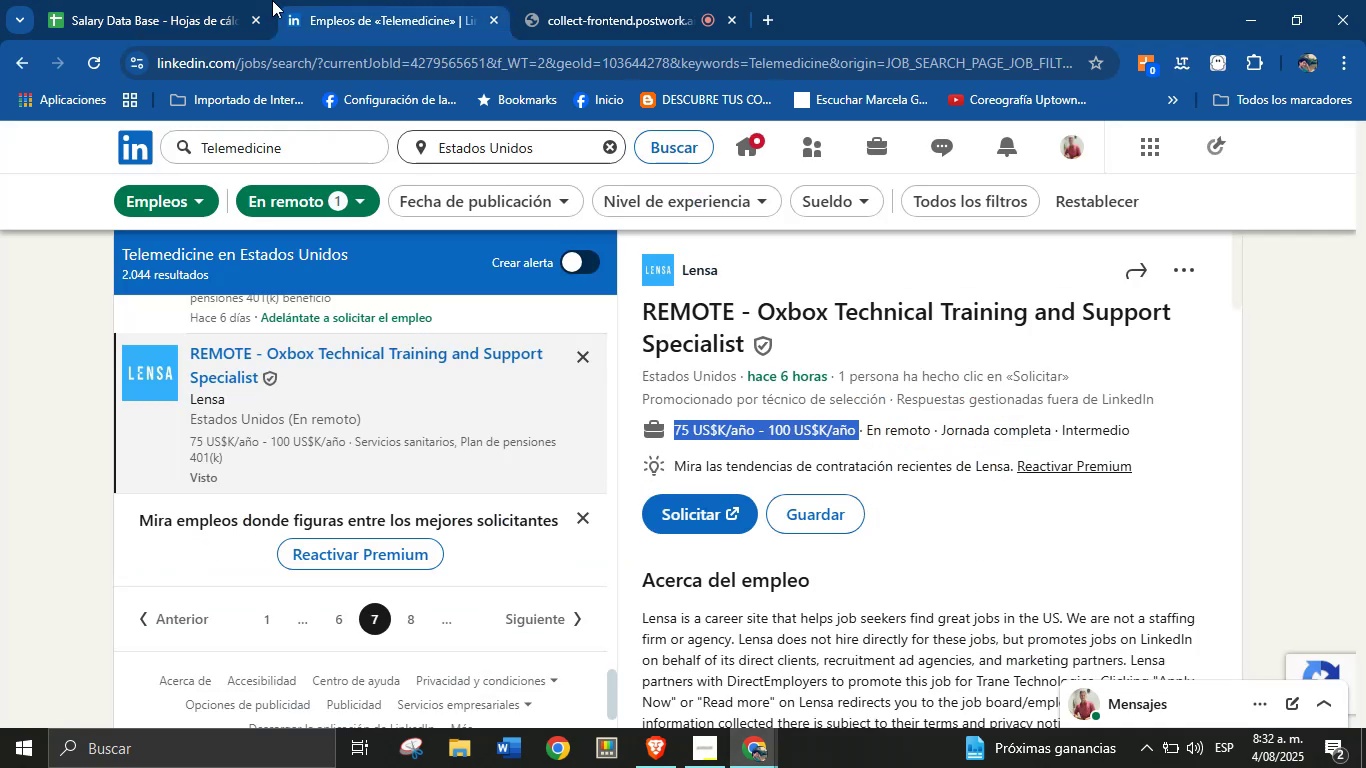 
left_click([146, 0])
 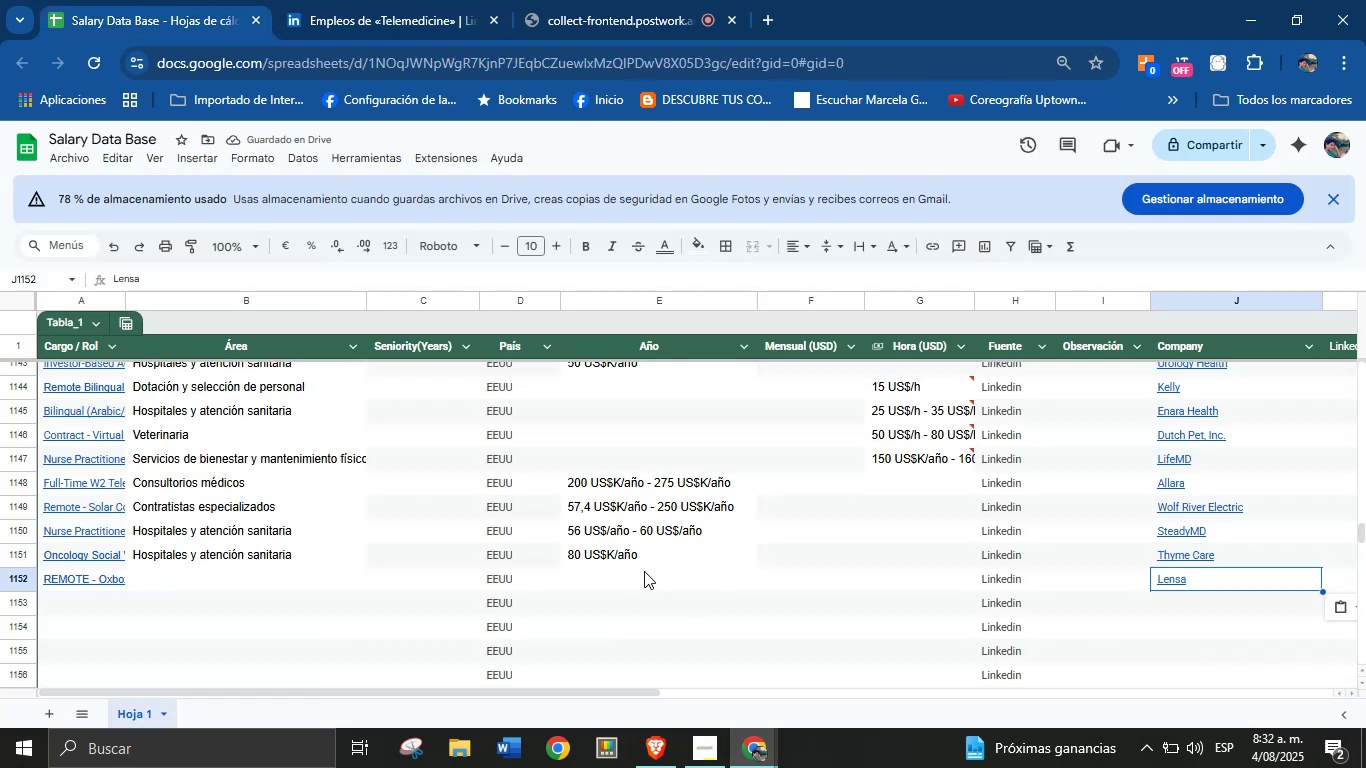 
key(Control+V)
 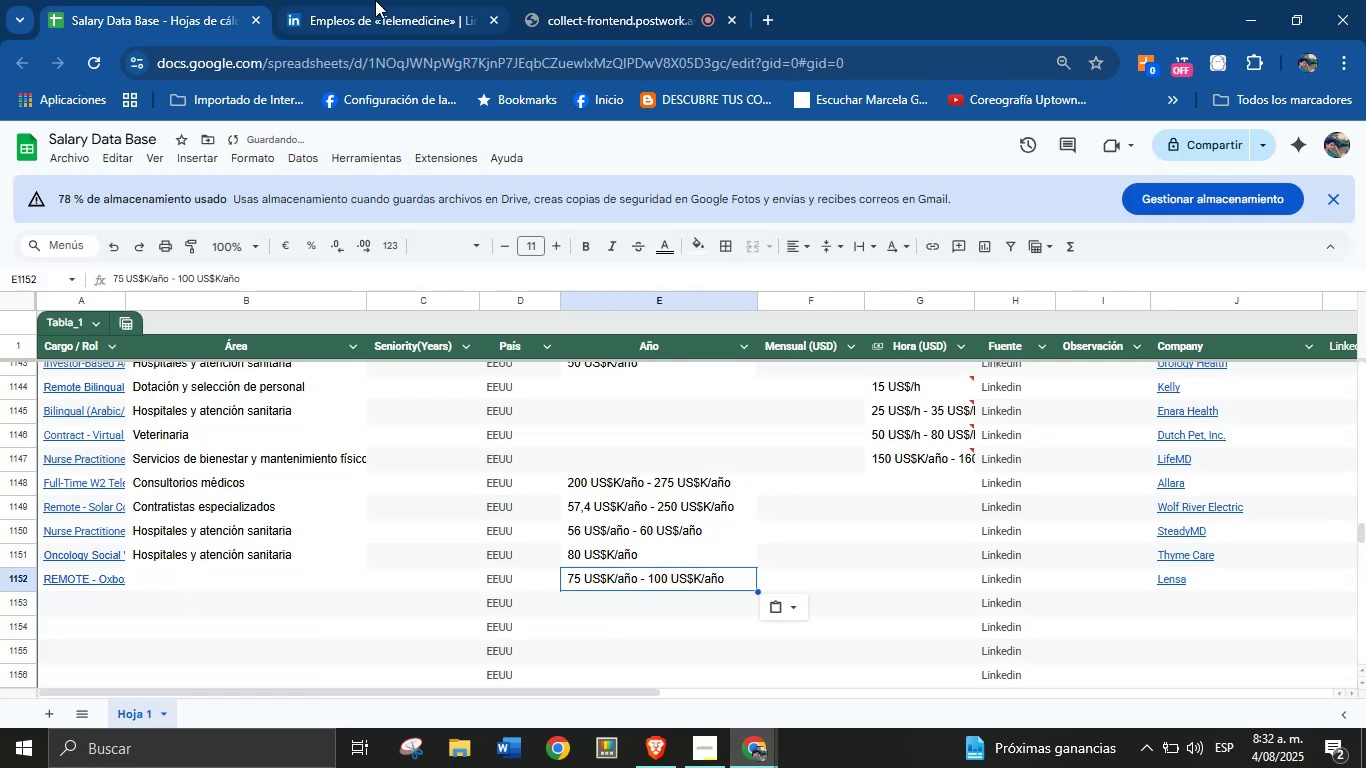 
scroll: coordinate [845, 507], scroll_direction: down, amount: 27.0
 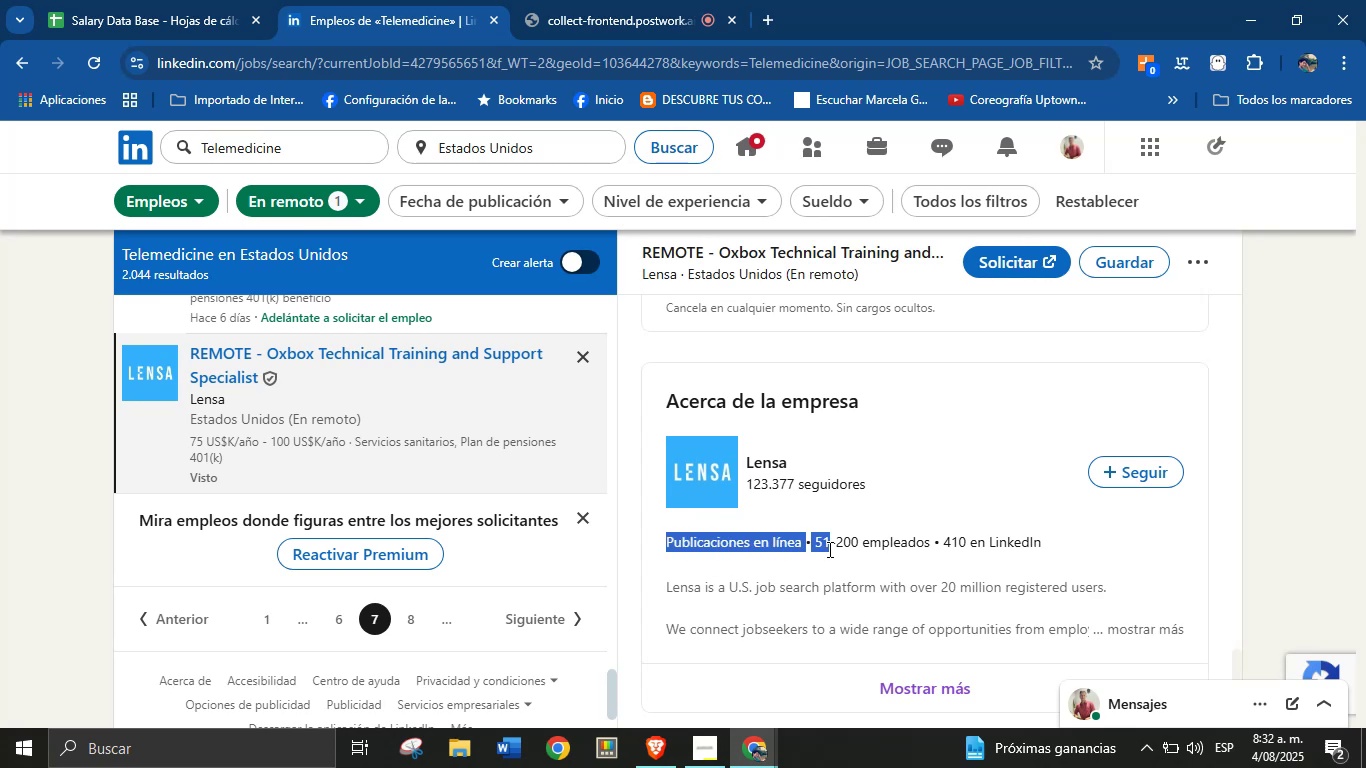 
key(Control+C)
 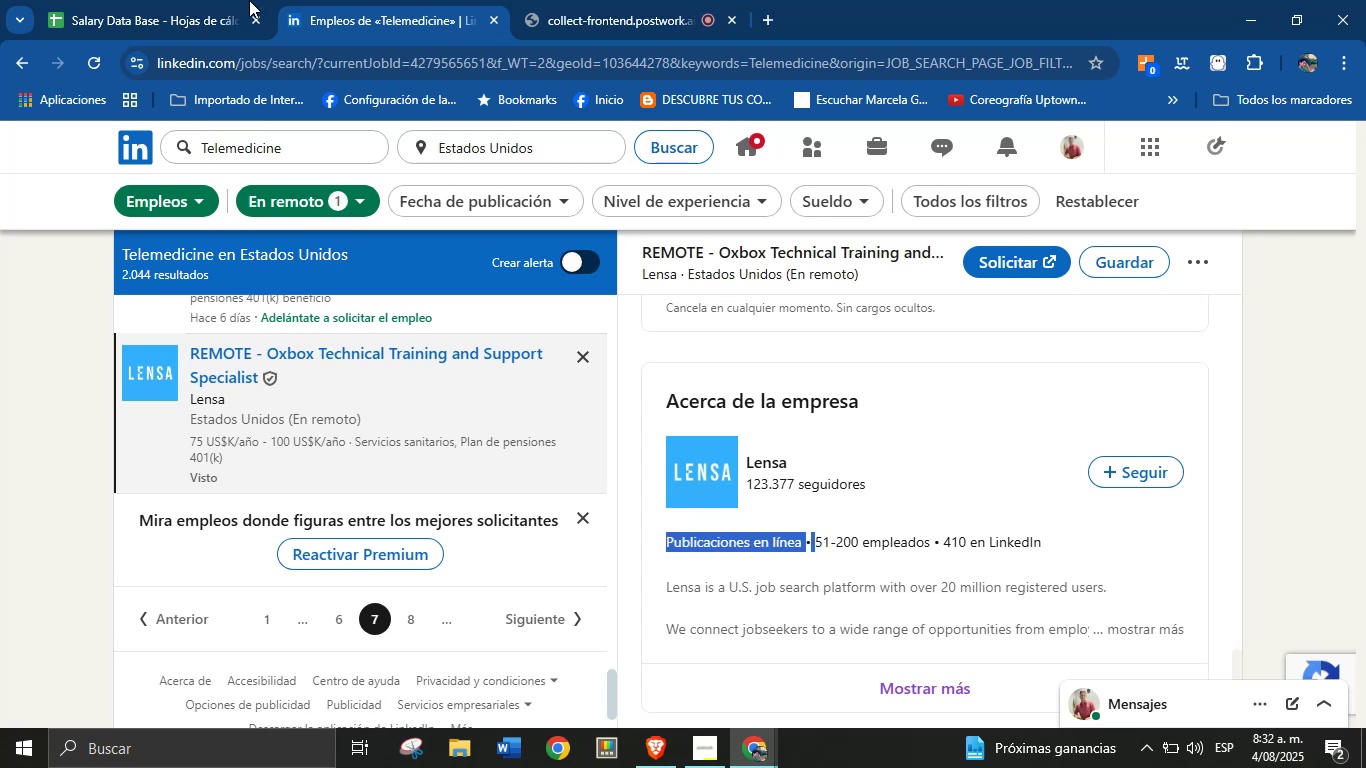 
left_click([178, 0])
 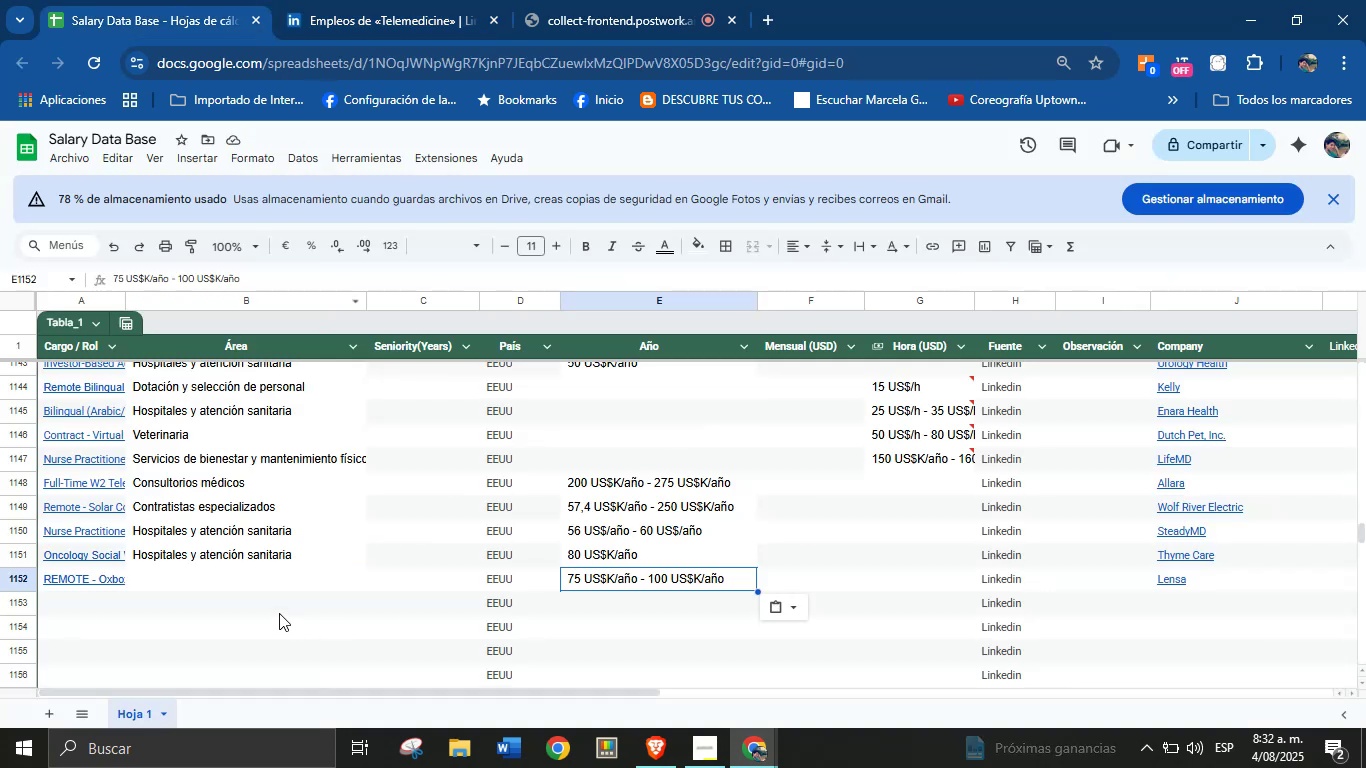 
key(Control+V)
 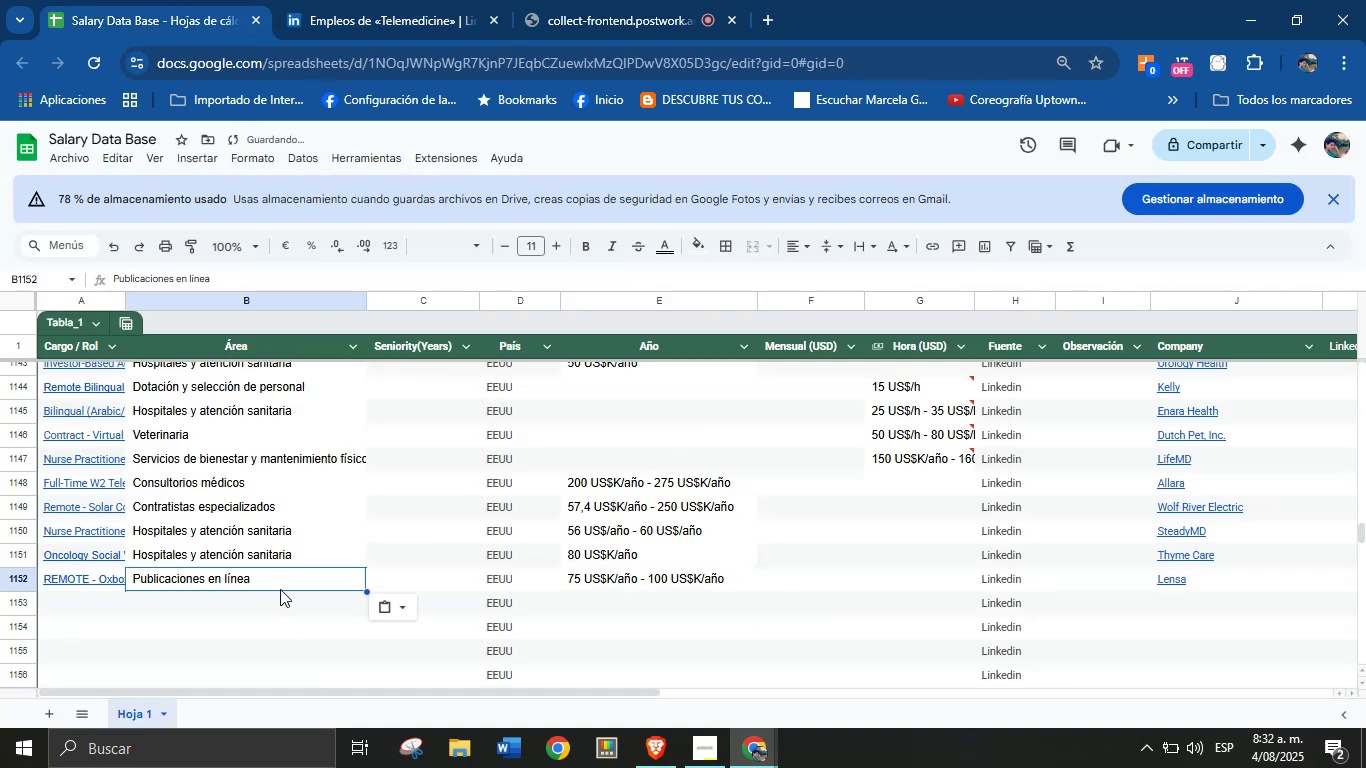 
scroll: coordinate [280, 589], scroll_direction: down, amount: 2.0
 